 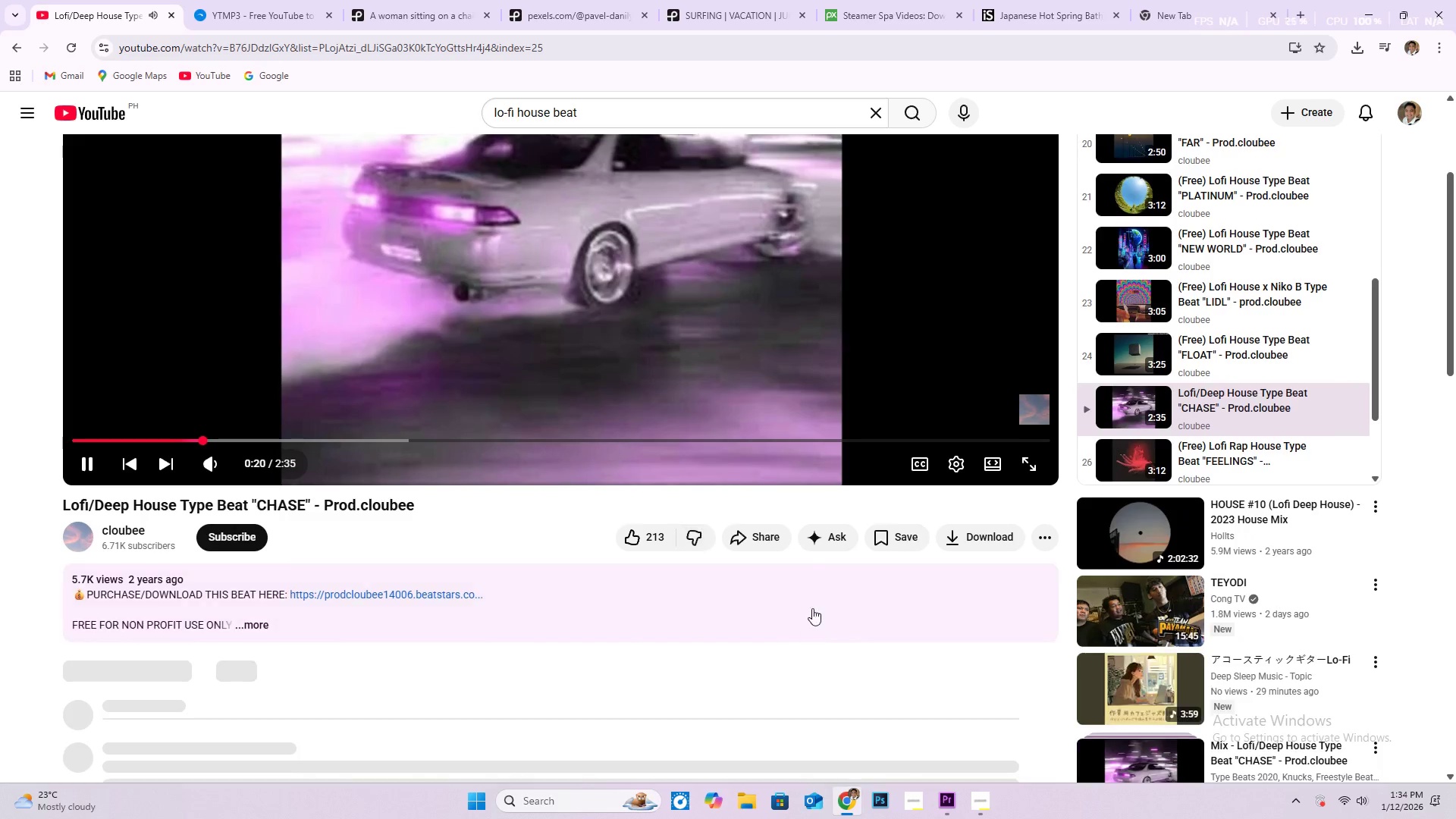 
left_click([773, 539])
 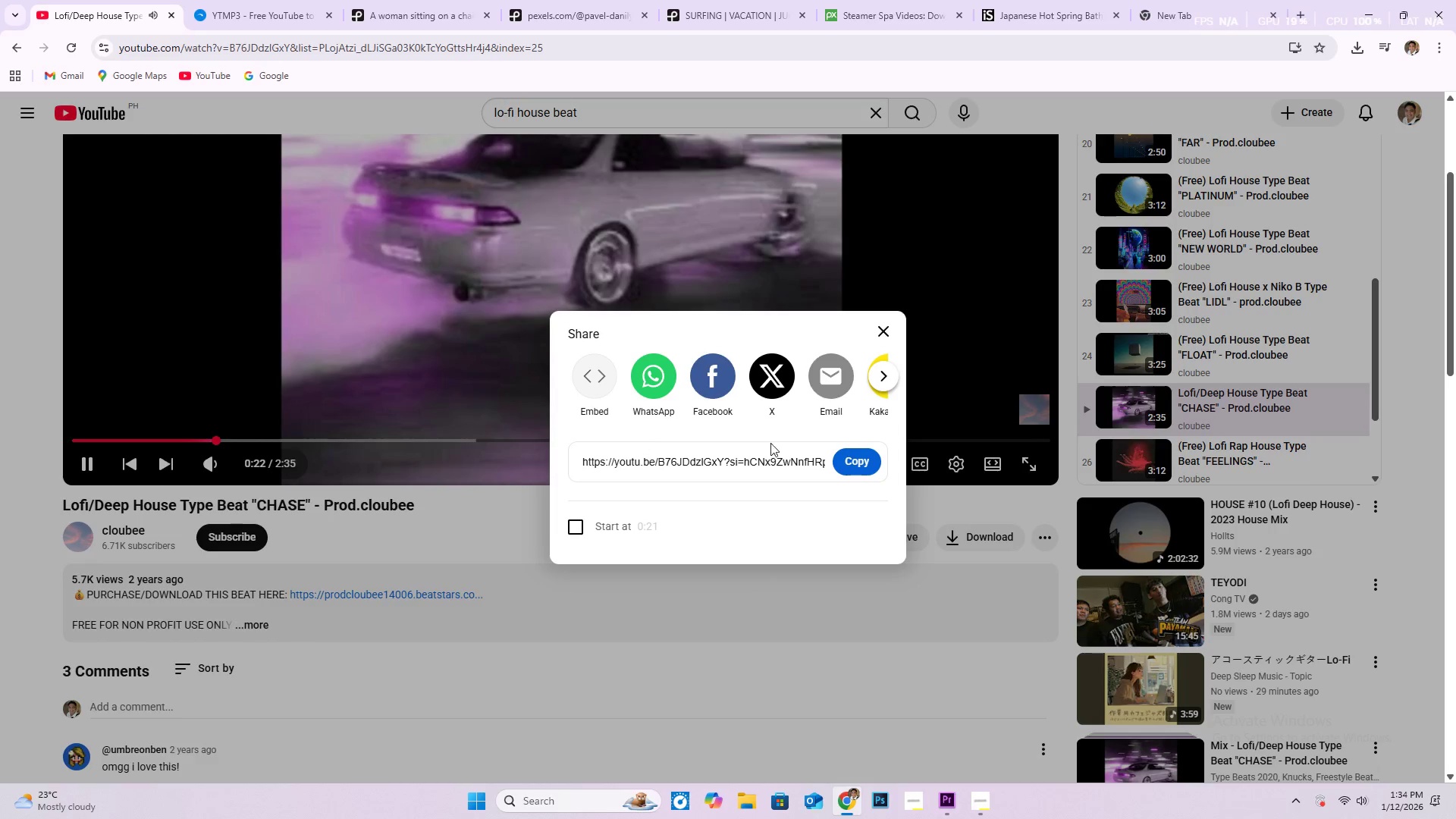 
left_click([864, 462])
 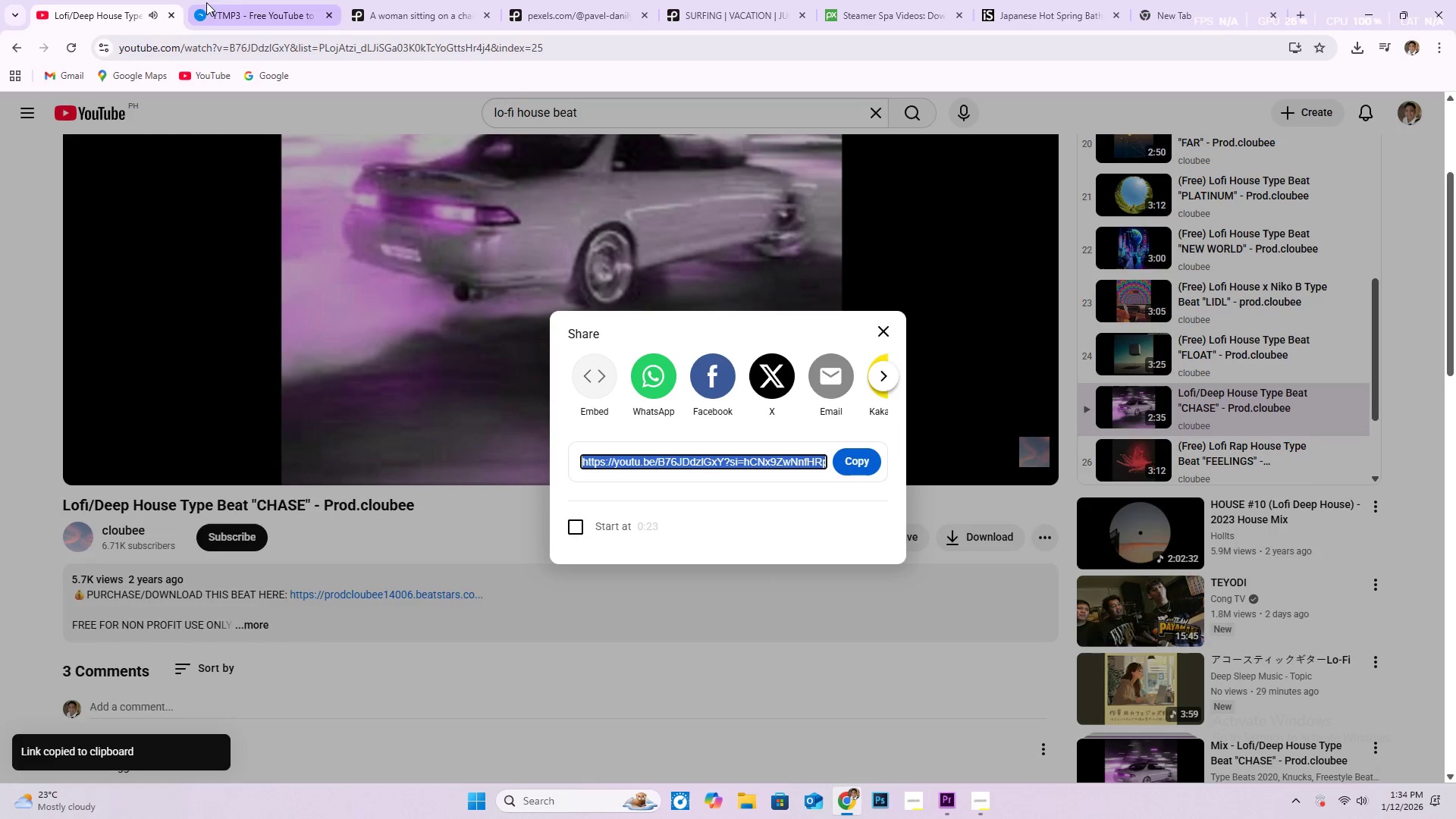 
left_click([297, 12])
 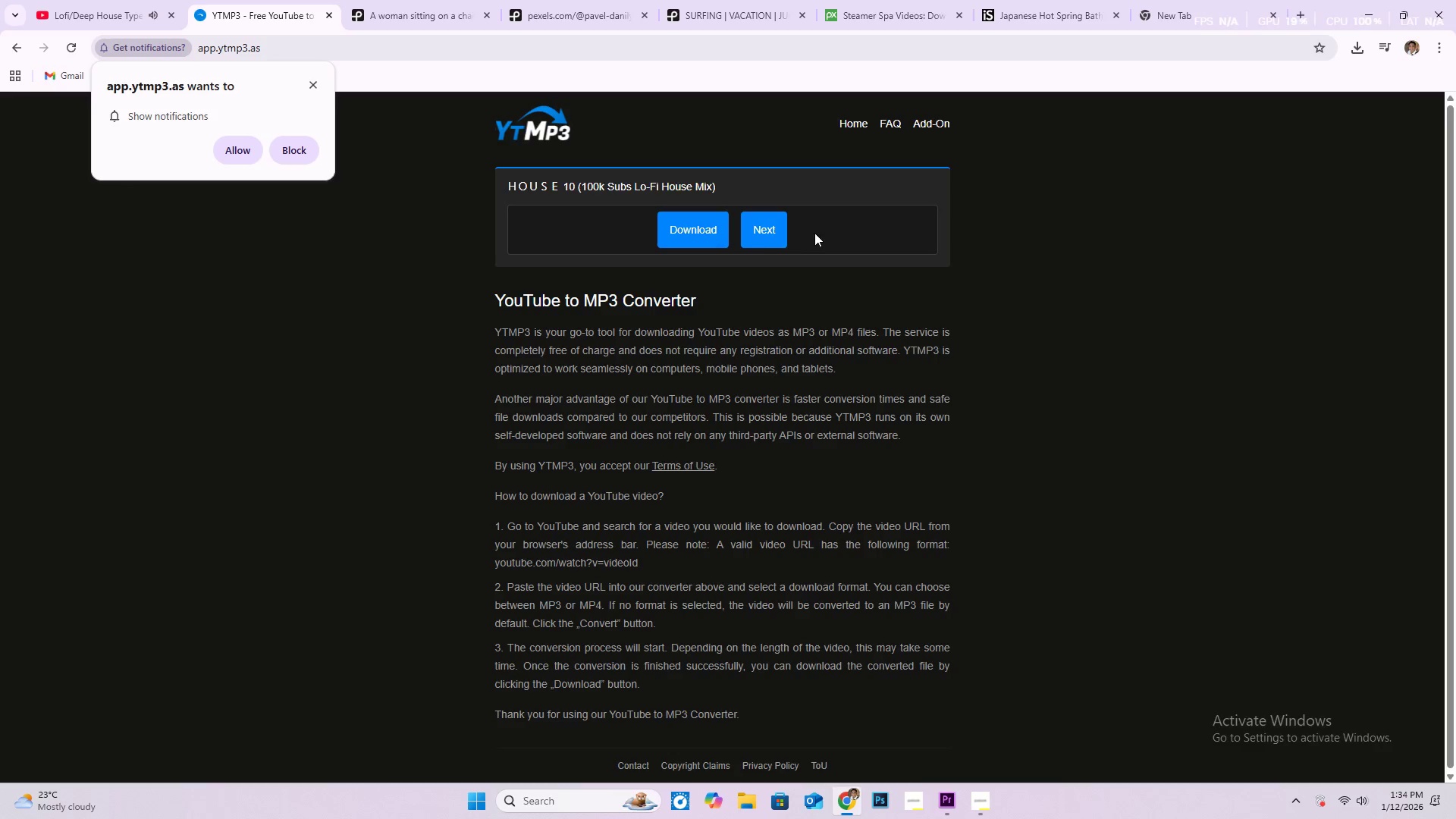 
left_click([761, 230])
 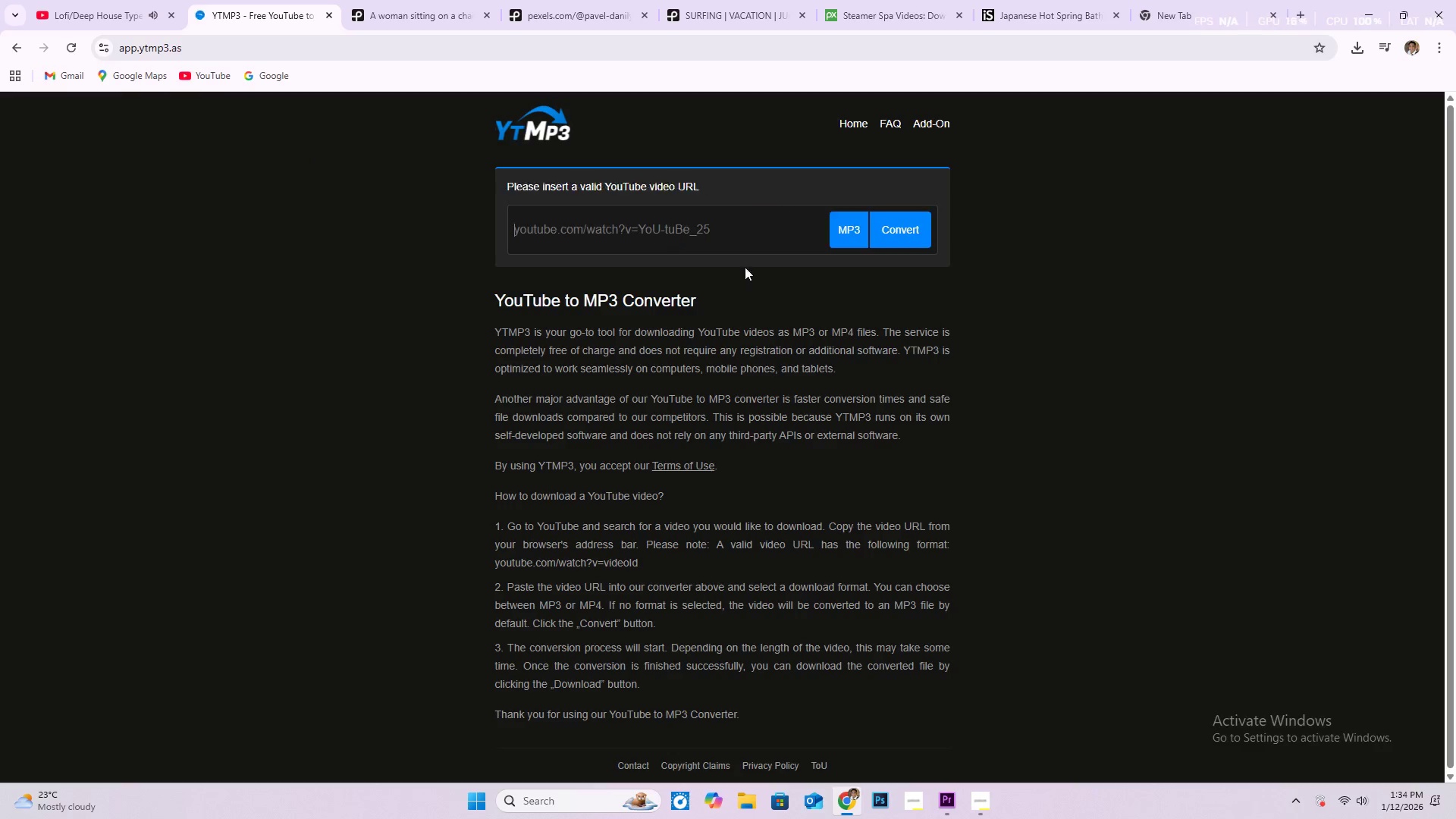 
left_click([777, 234])
 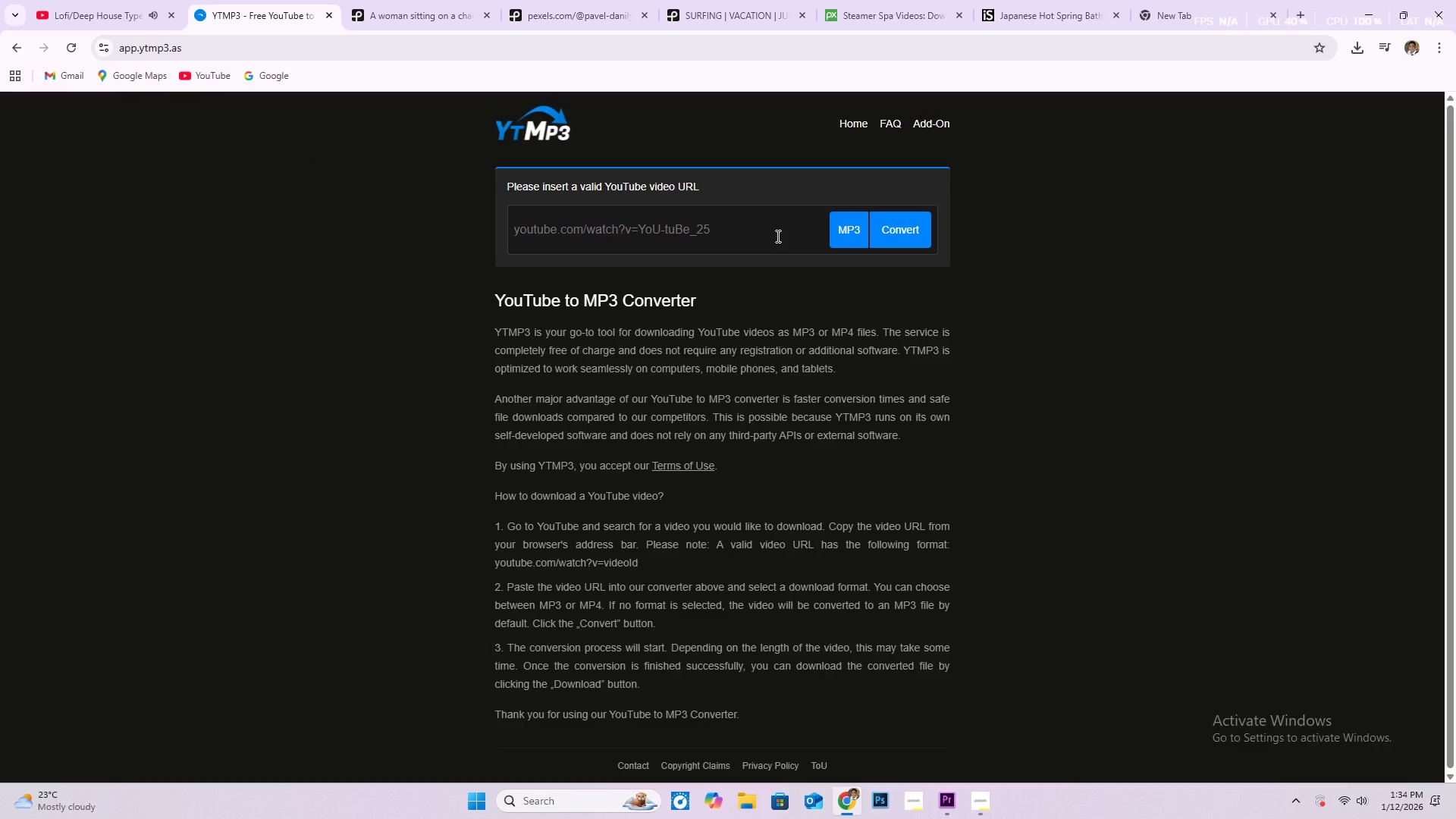 
key(Control+V)
 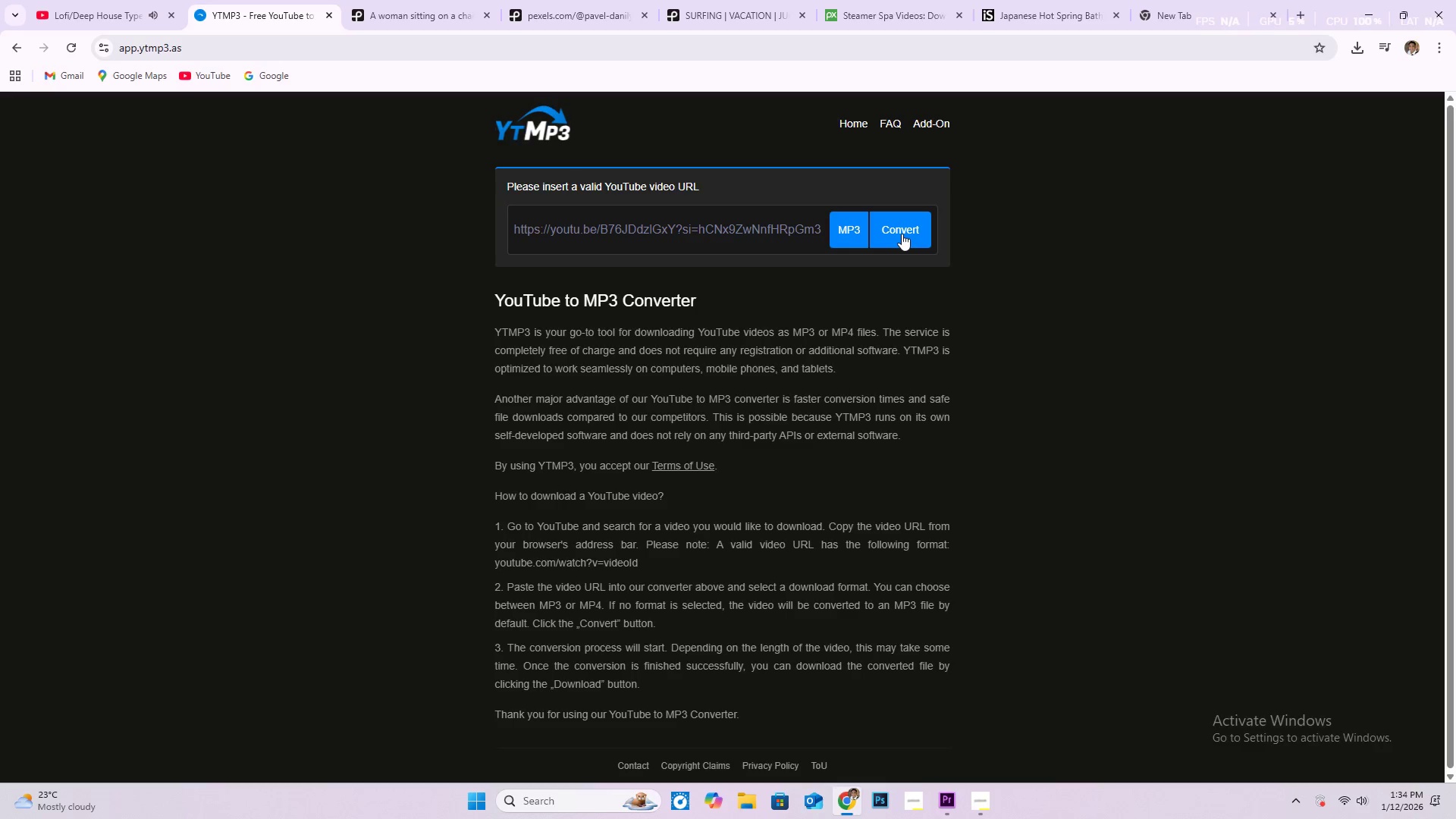 
left_click([902, 234])
 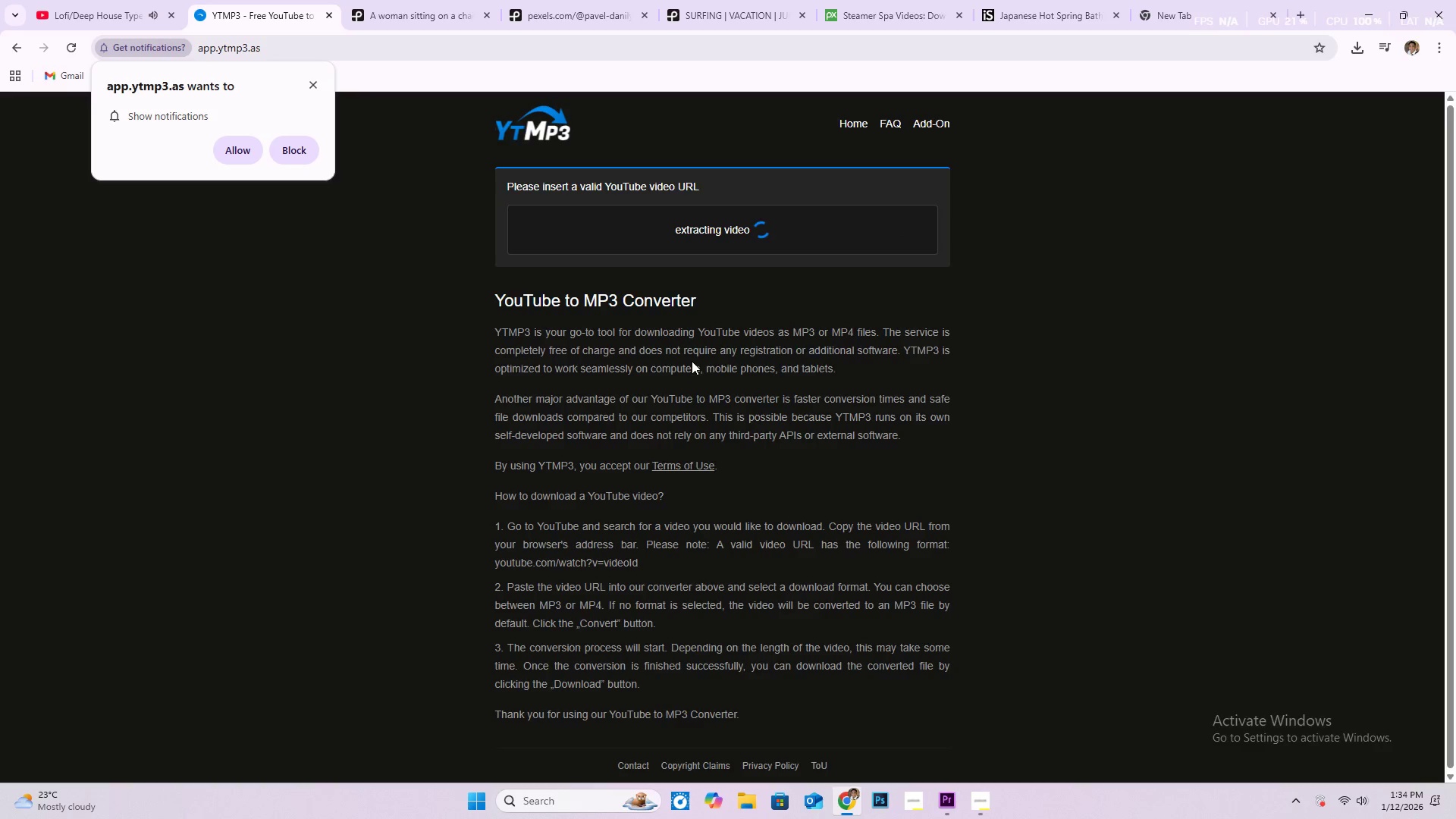 
wait(13.05)
 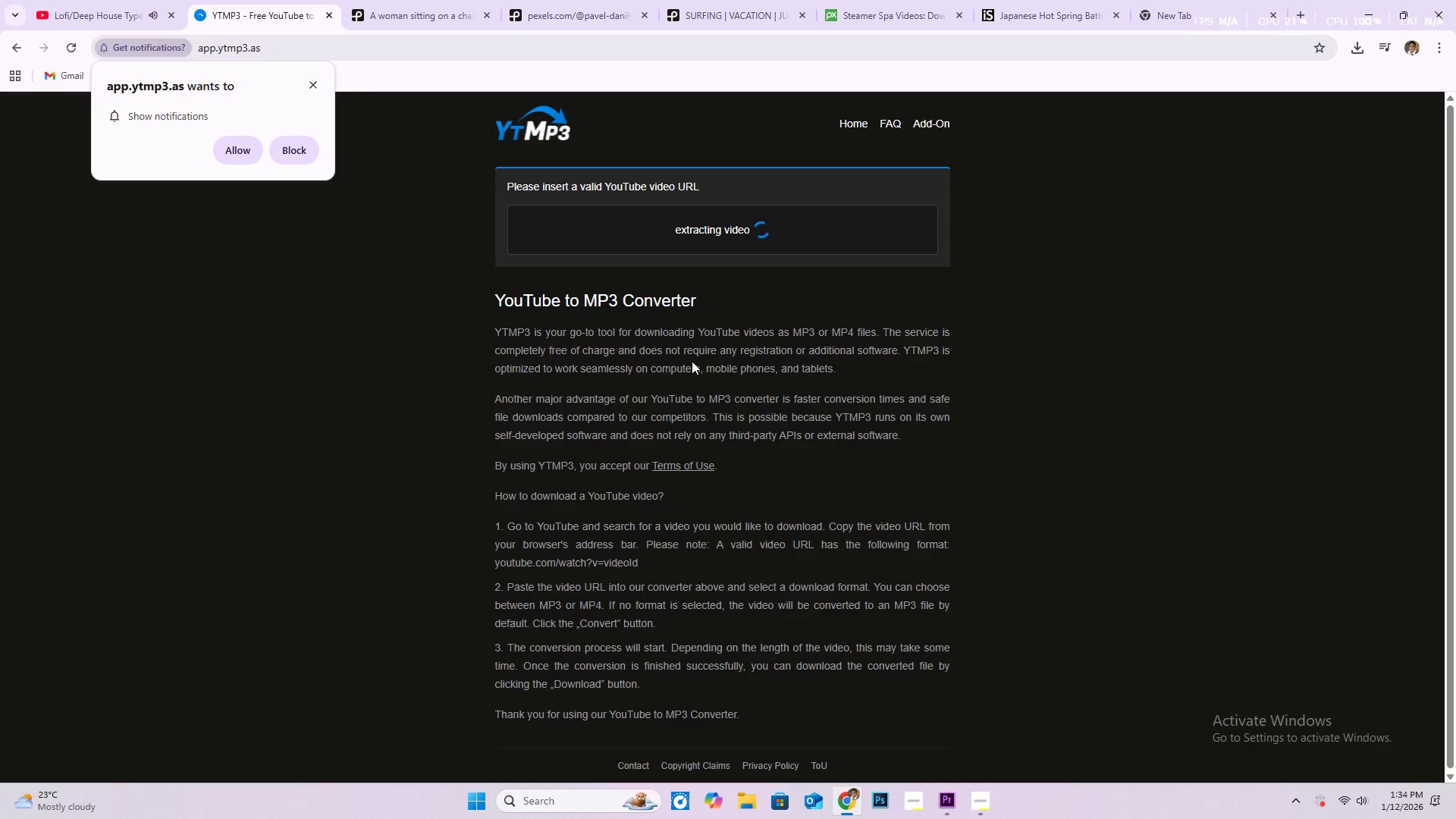 
left_click([696, 222])
 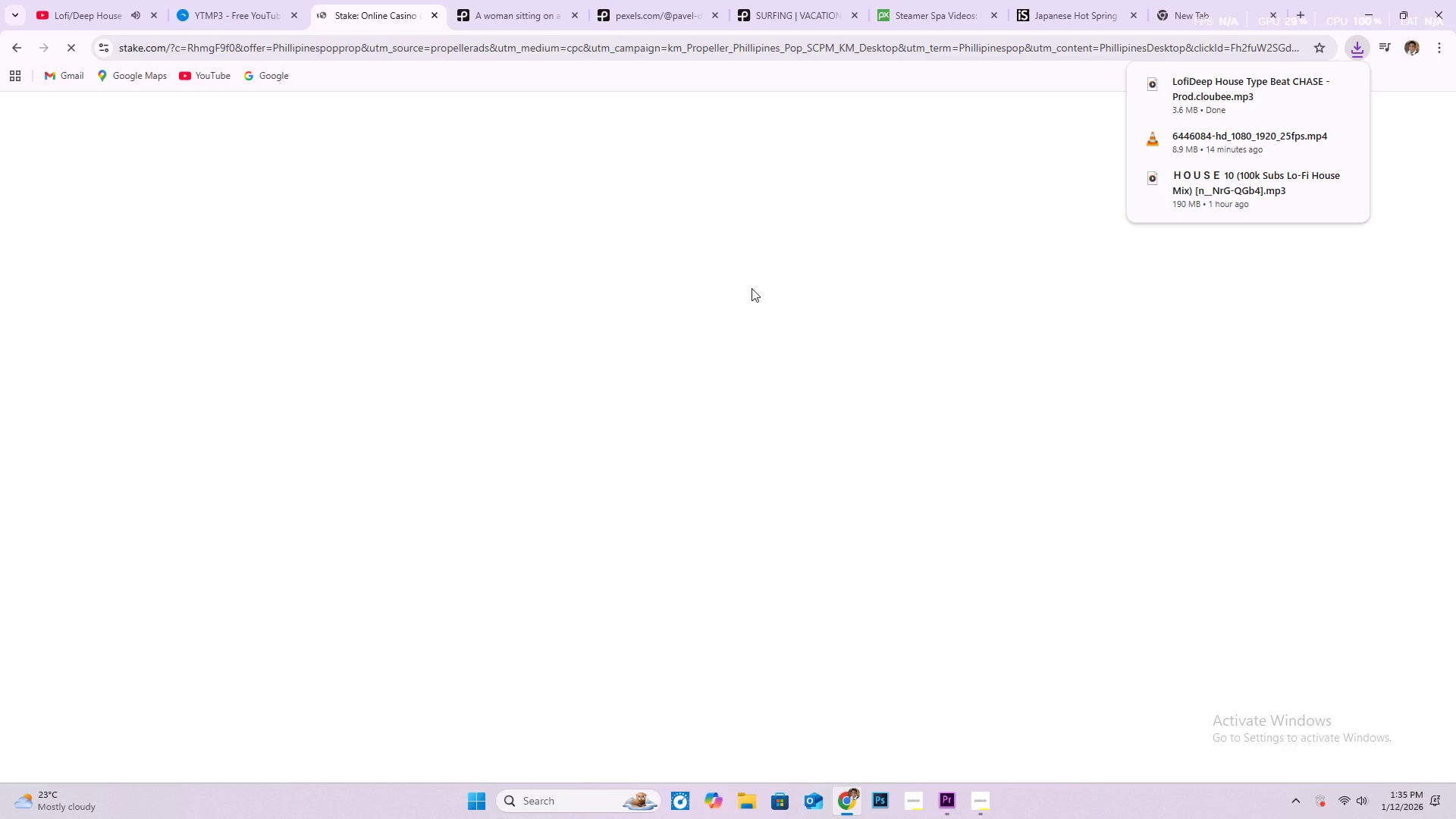 
wait(6.14)
 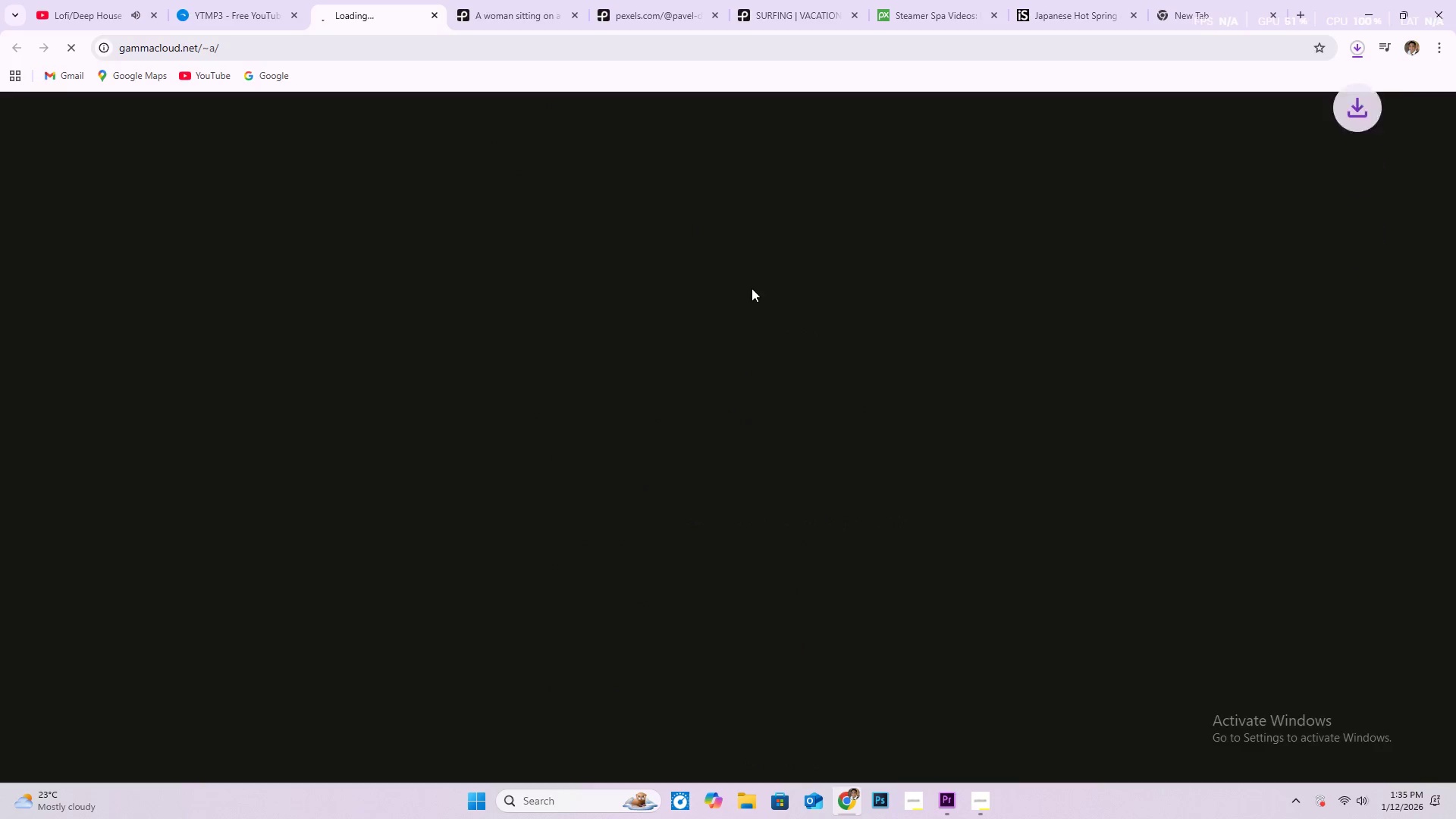 
left_click([951, 799])
 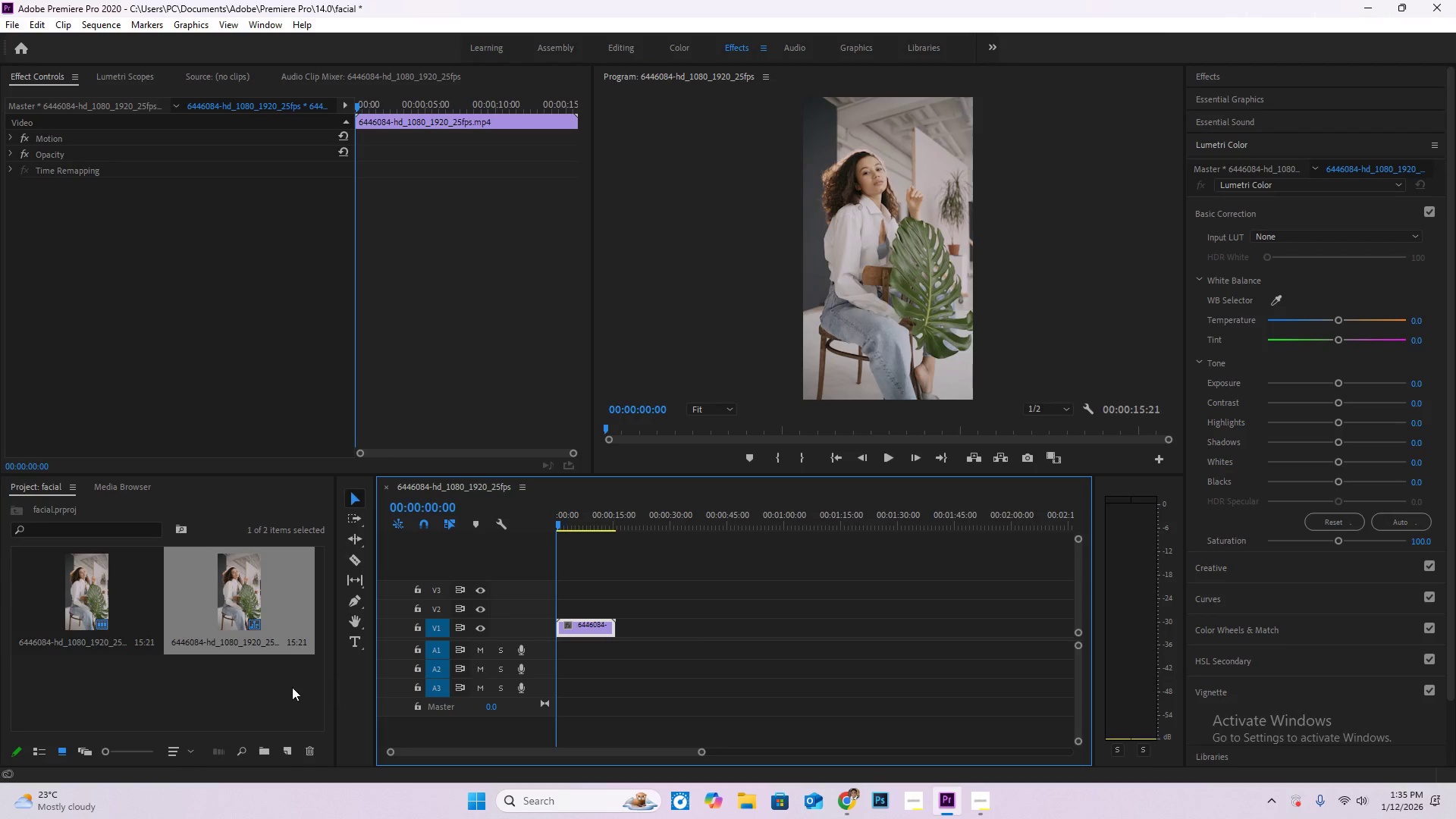 
double_click([278, 690])
 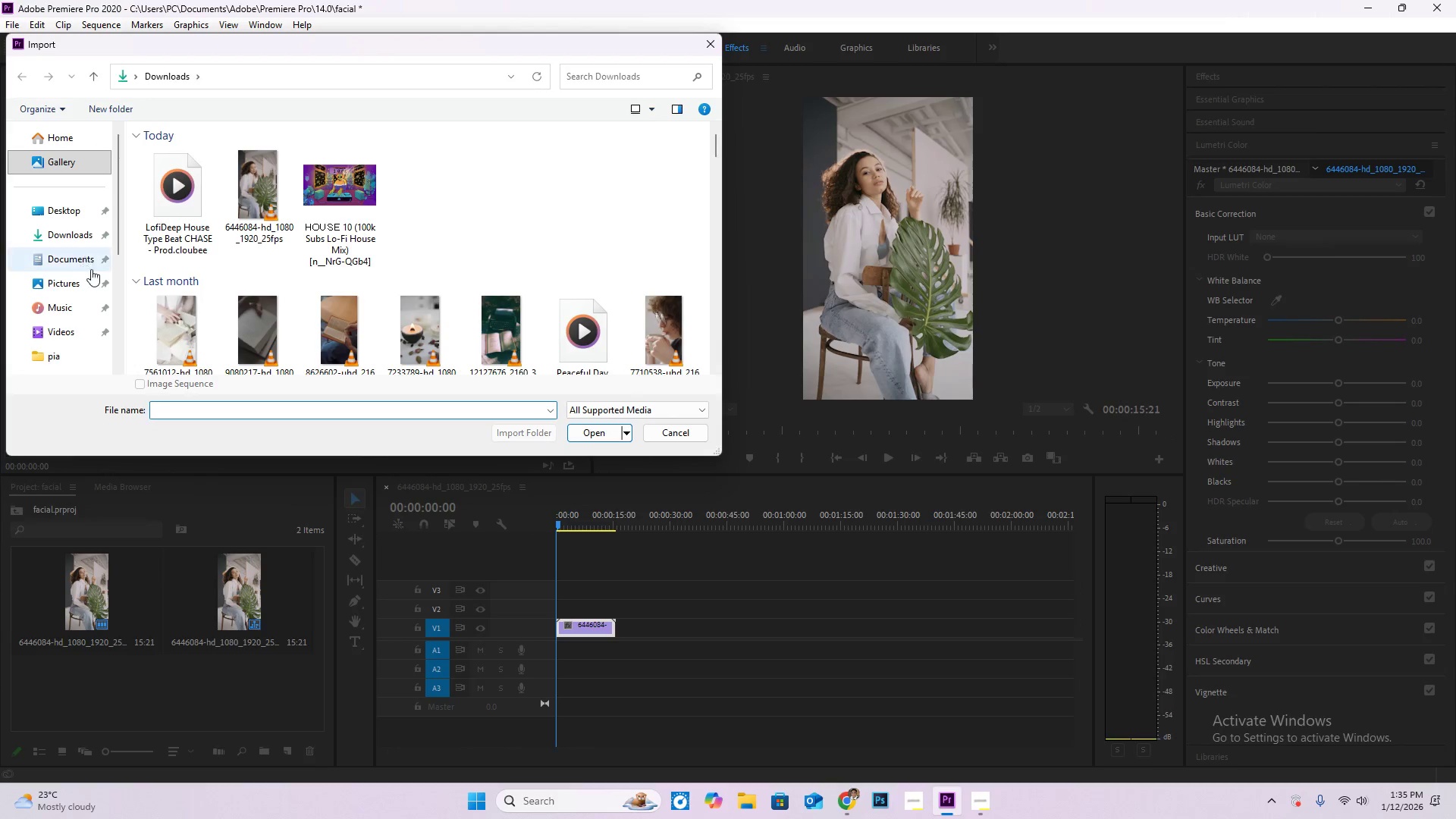 
left_click([87, 243])
 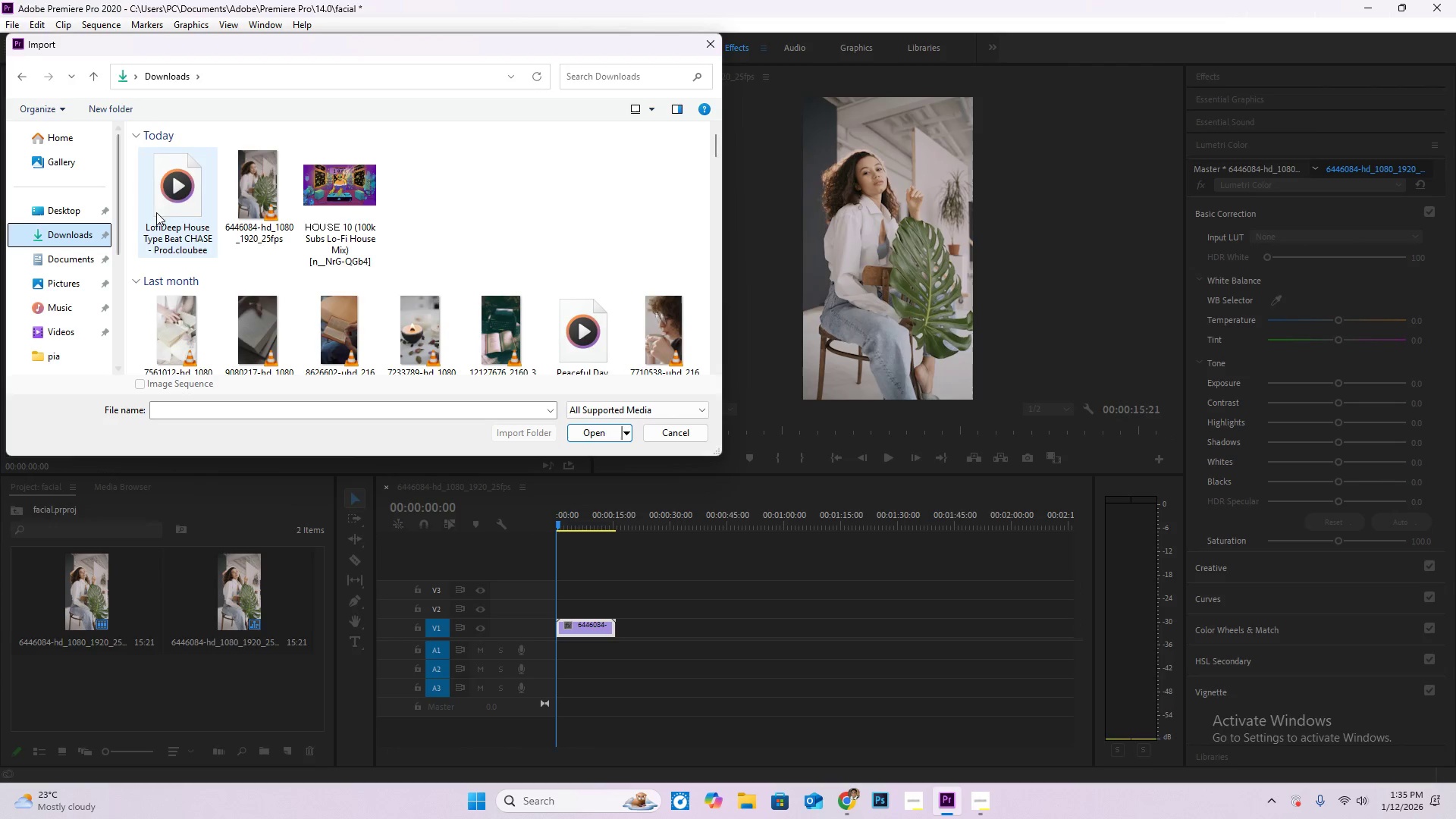 
left_click([182, 180])
 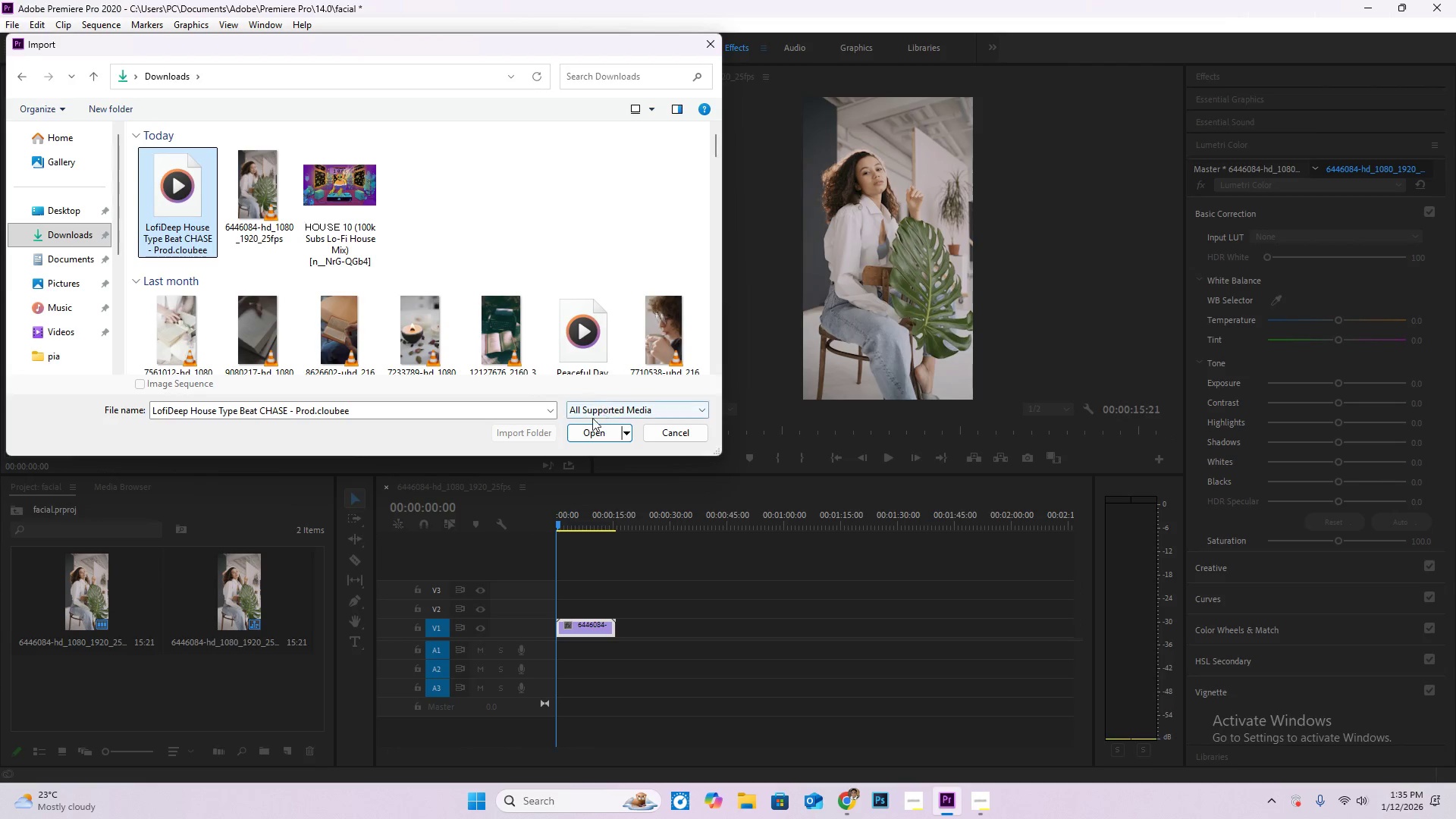 
left_click([590, 426])
 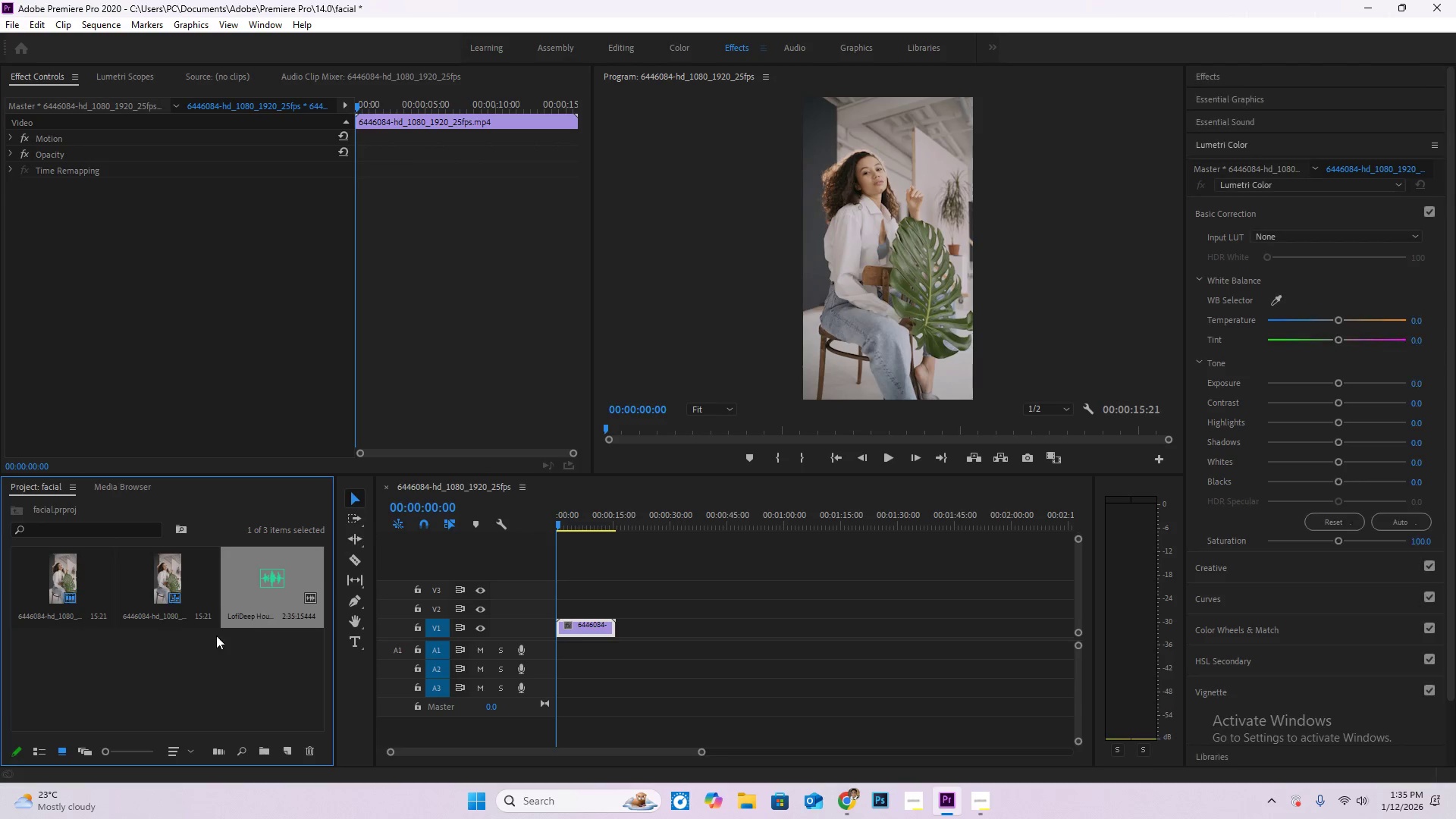 
left_click_drag(start_coordinate=[290, 566], to_coordinate=[552, 648])
 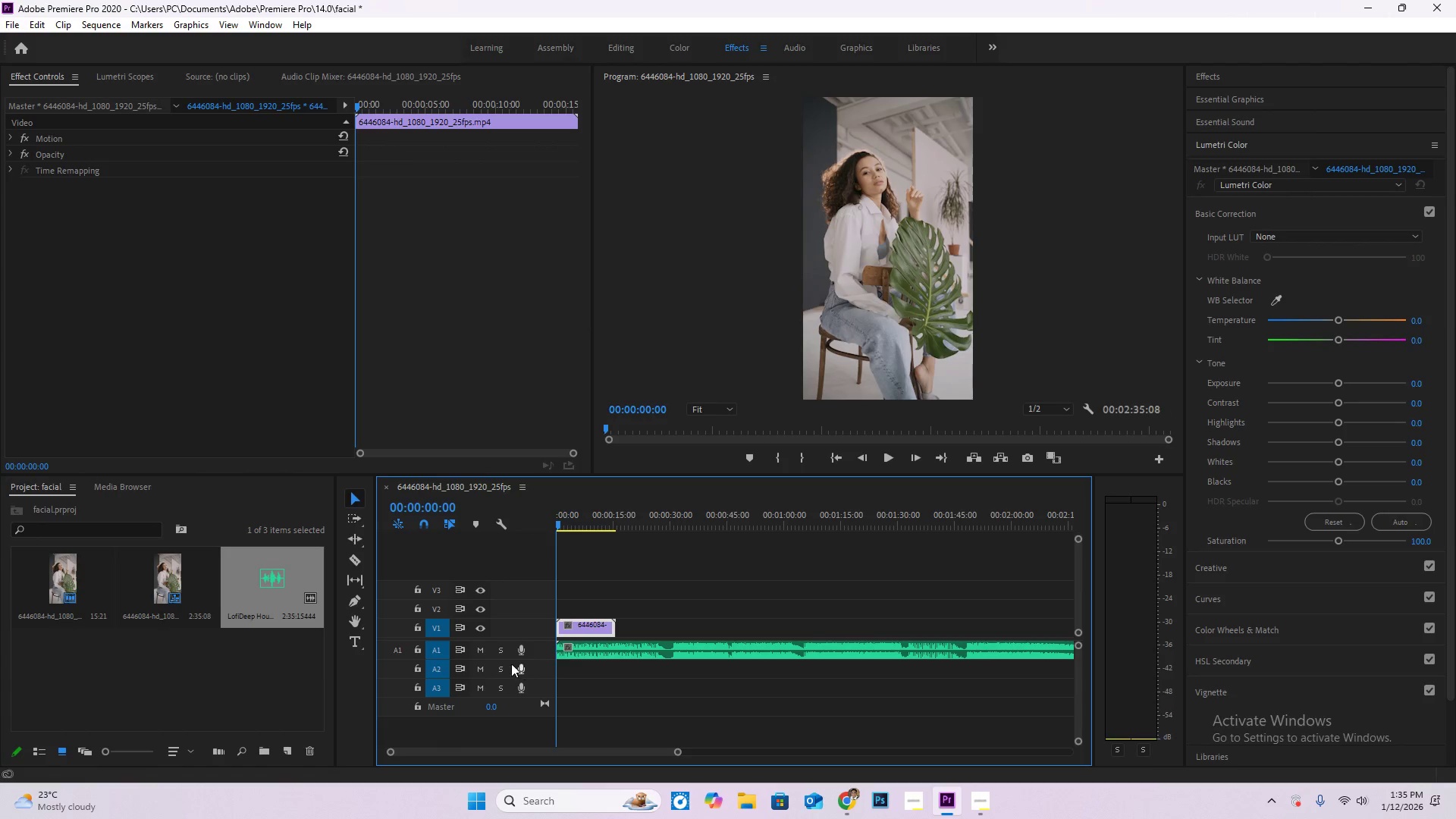 
left_click([482, 651])
 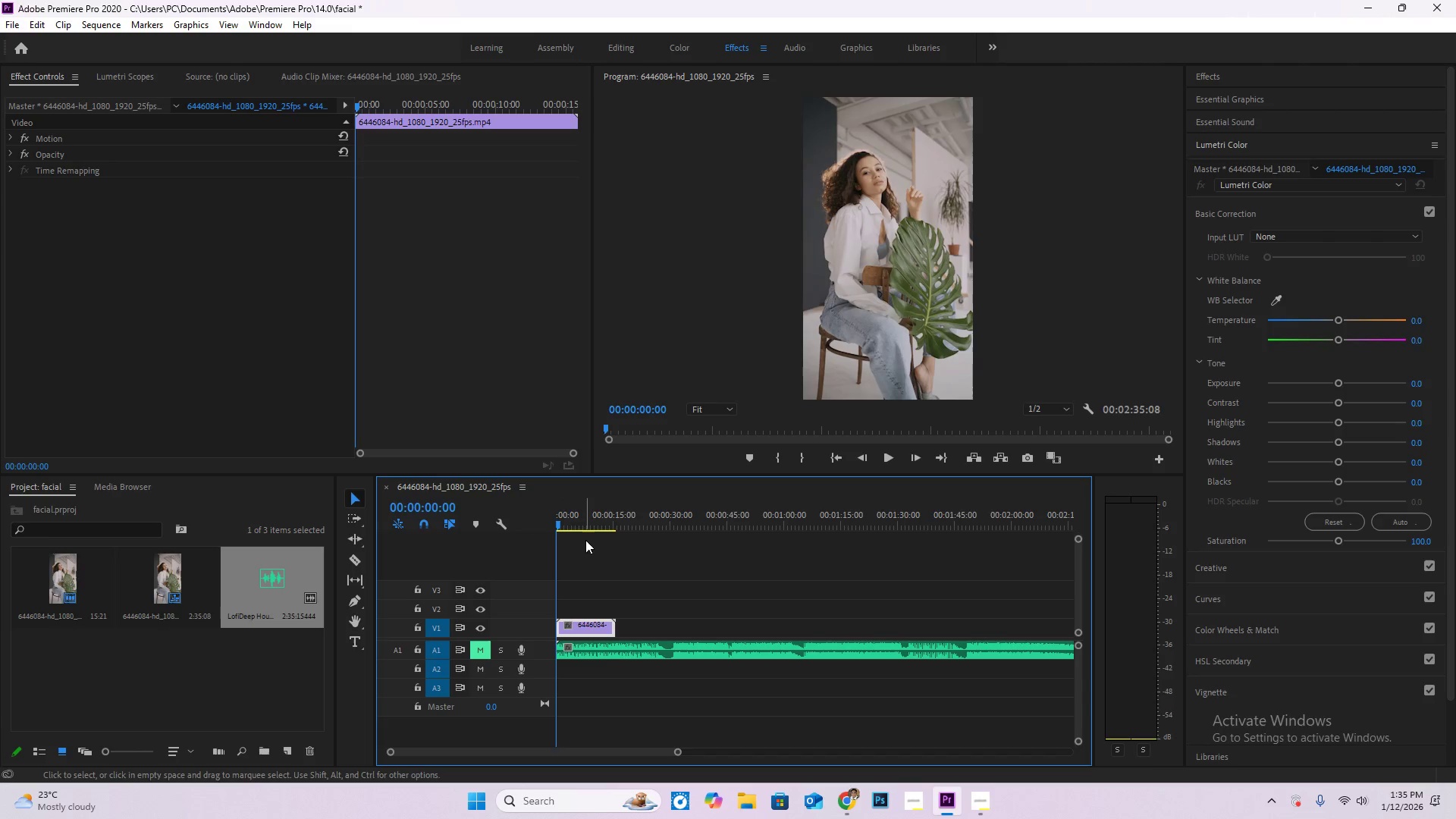 
left_click_drag(start_coordinate=[562, 516], to_coordinate=[519, 479])
 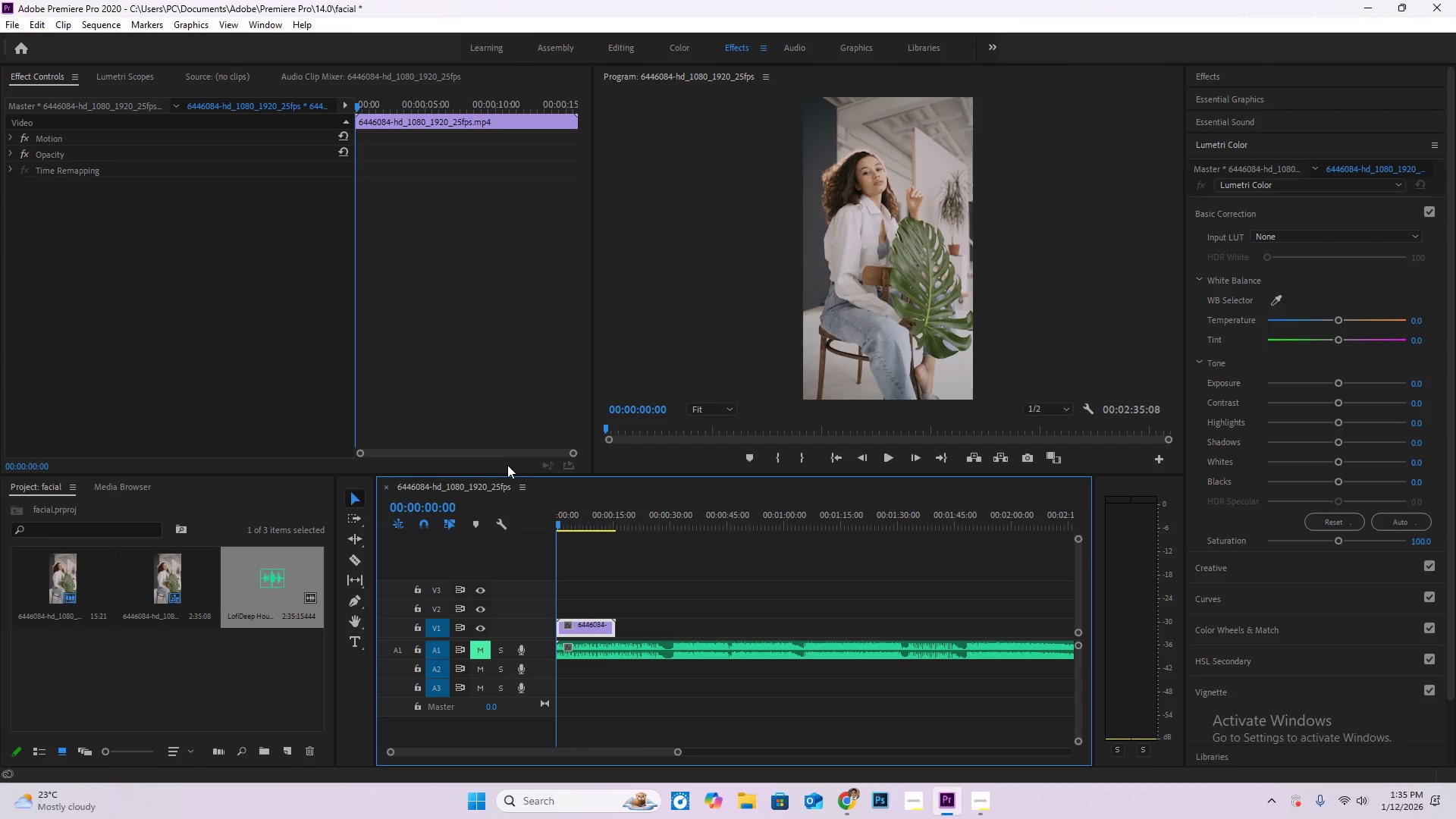 
hold_key(key=AltLeft, duration=1.45)
scroll: coordinate [596, 608], scroll_direction: up, amount: 26.0
 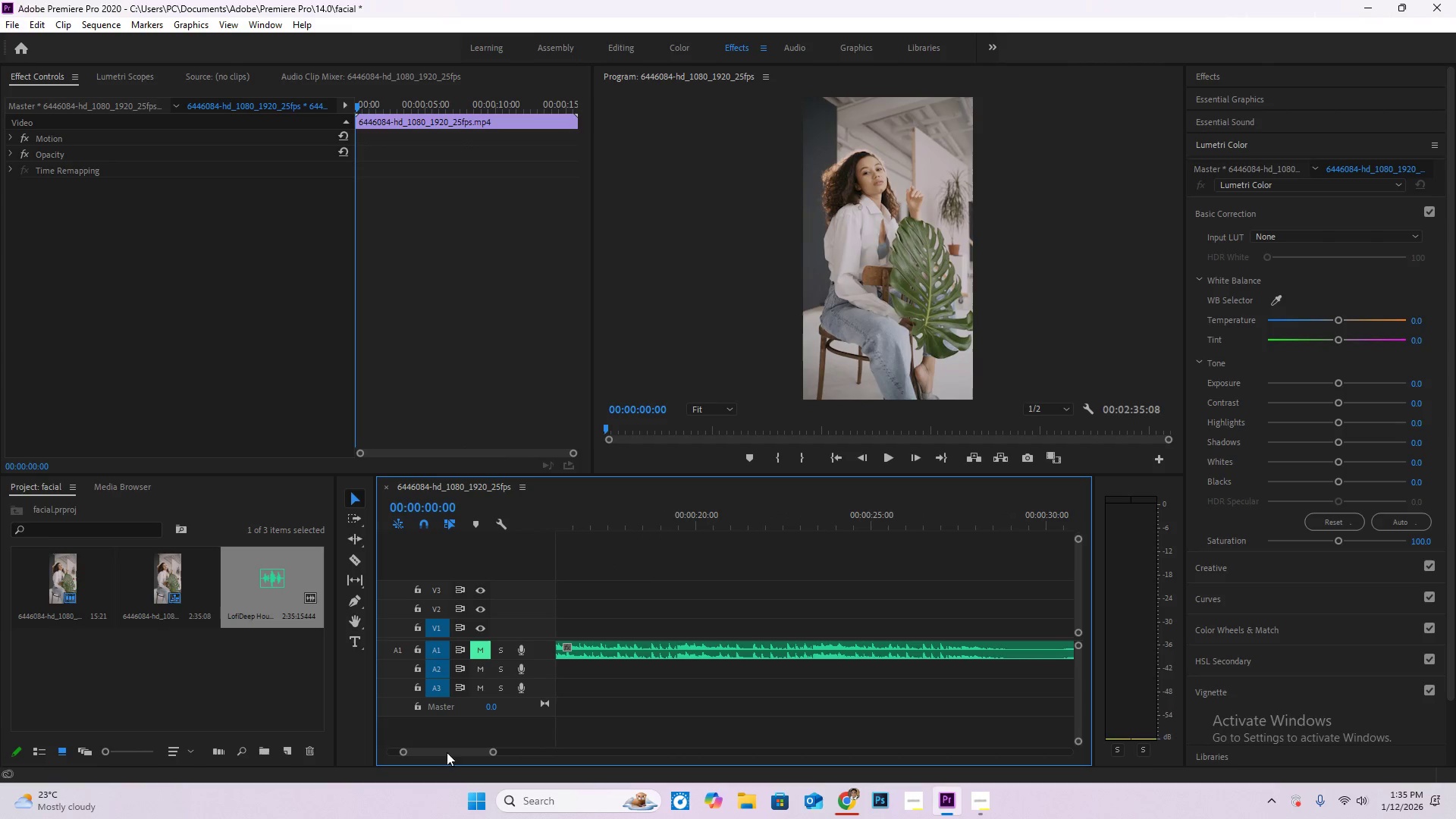 
left_click_drag(start_coordinate=[446, 752], to_coordinate=[343, 745])
 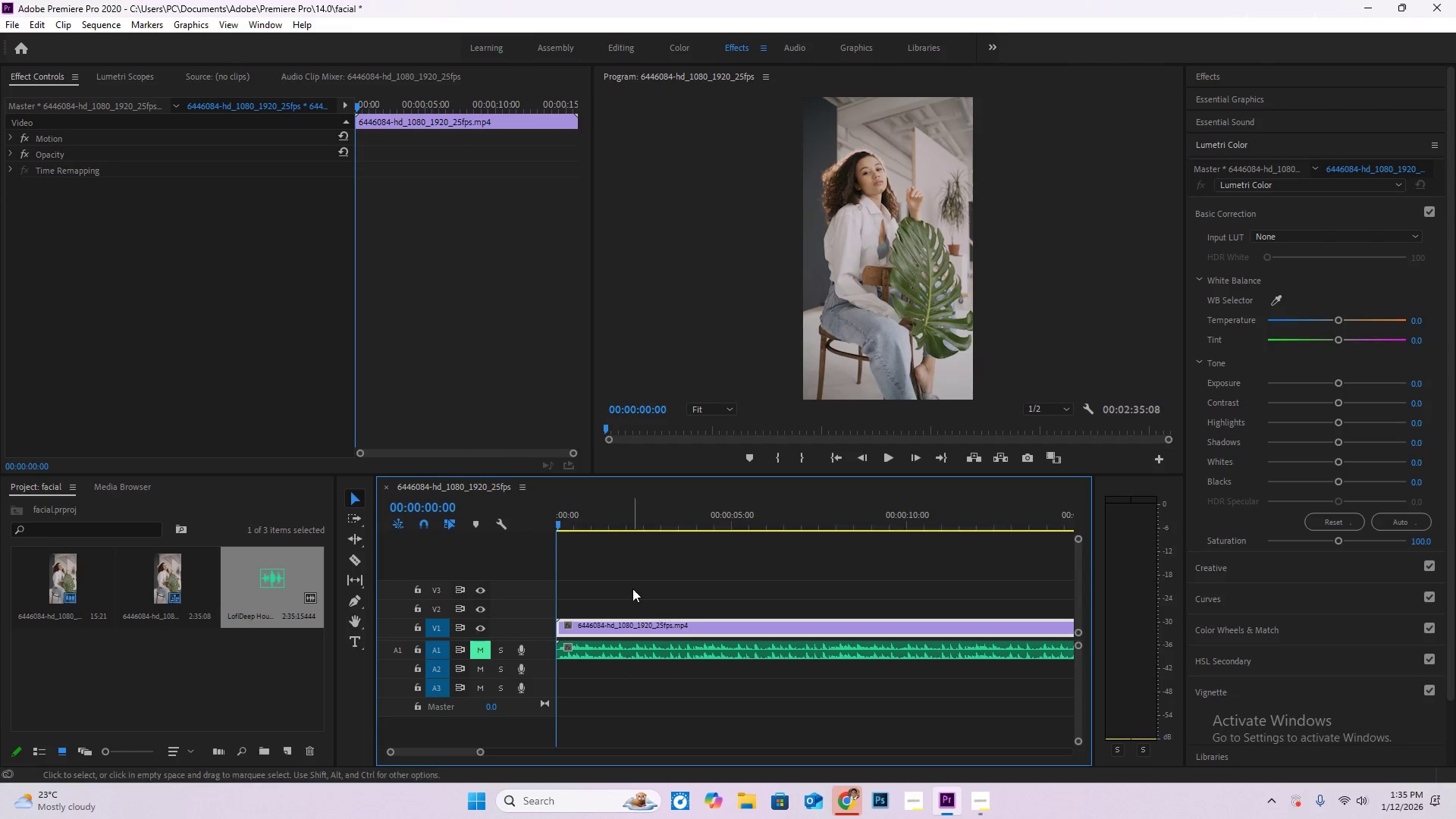 
key(Space)
 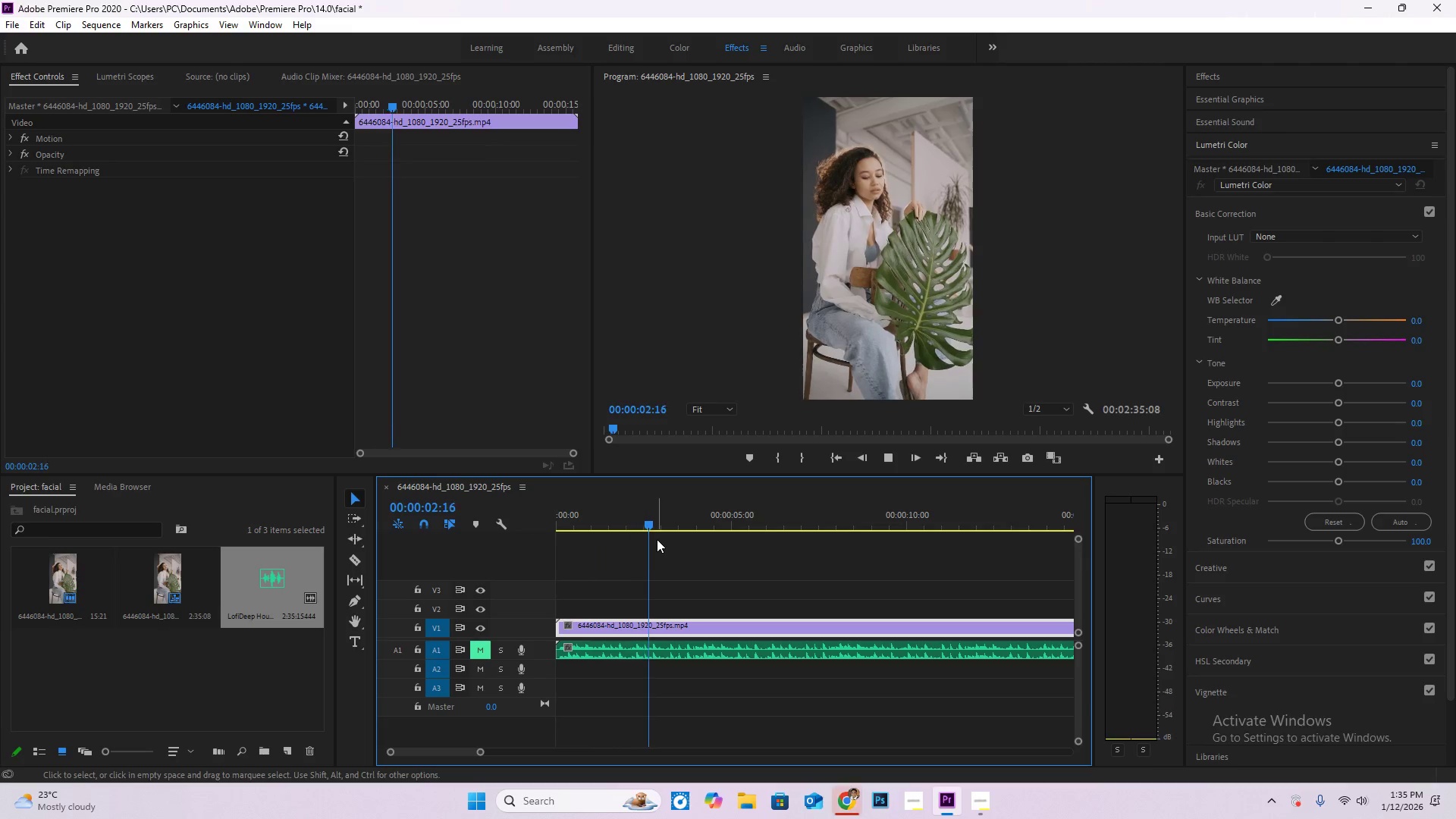 
left_click_drag(start_coordinate=[672, 513], to_coordinate=[663, 517])
 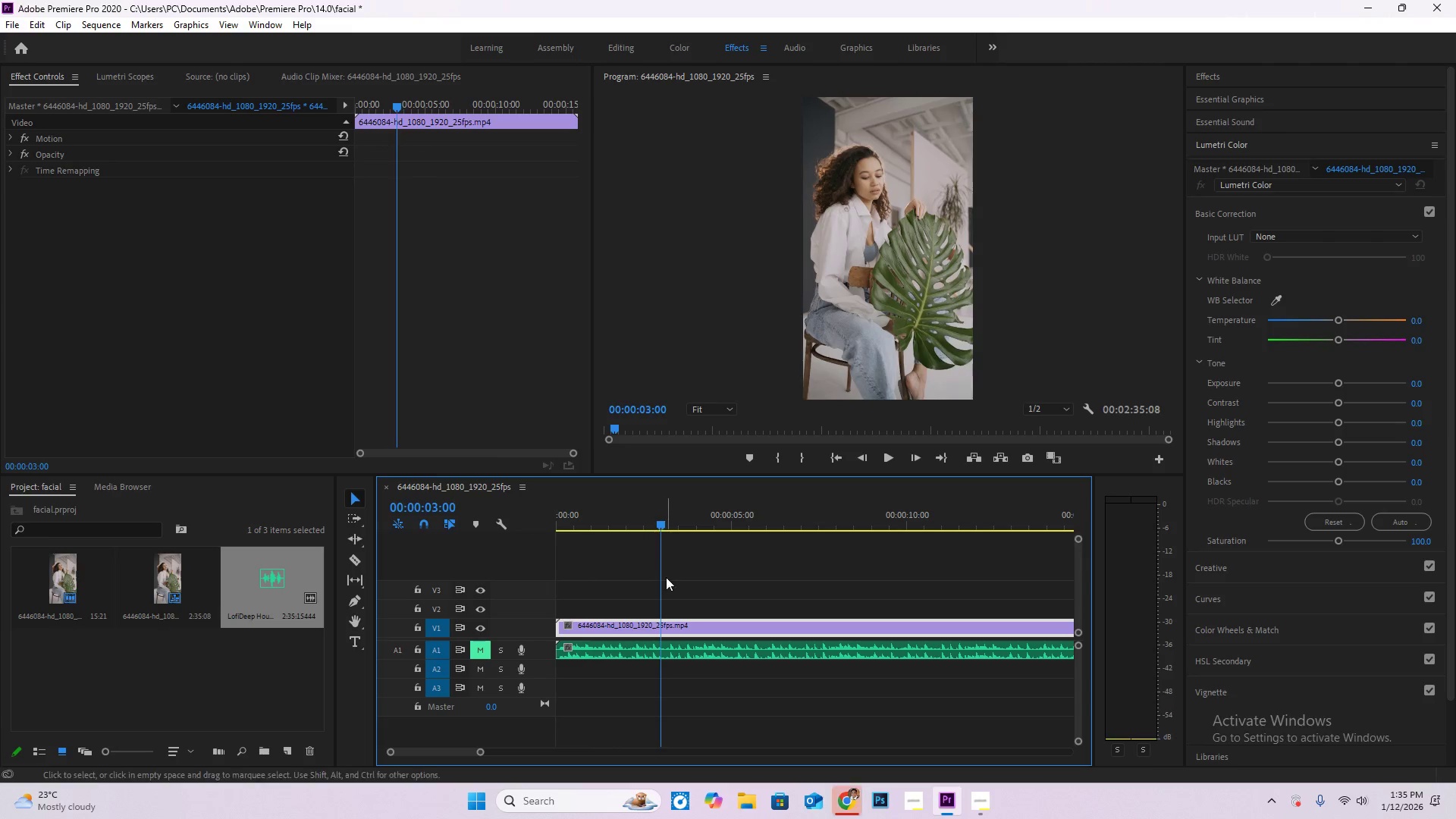 
key(C)
 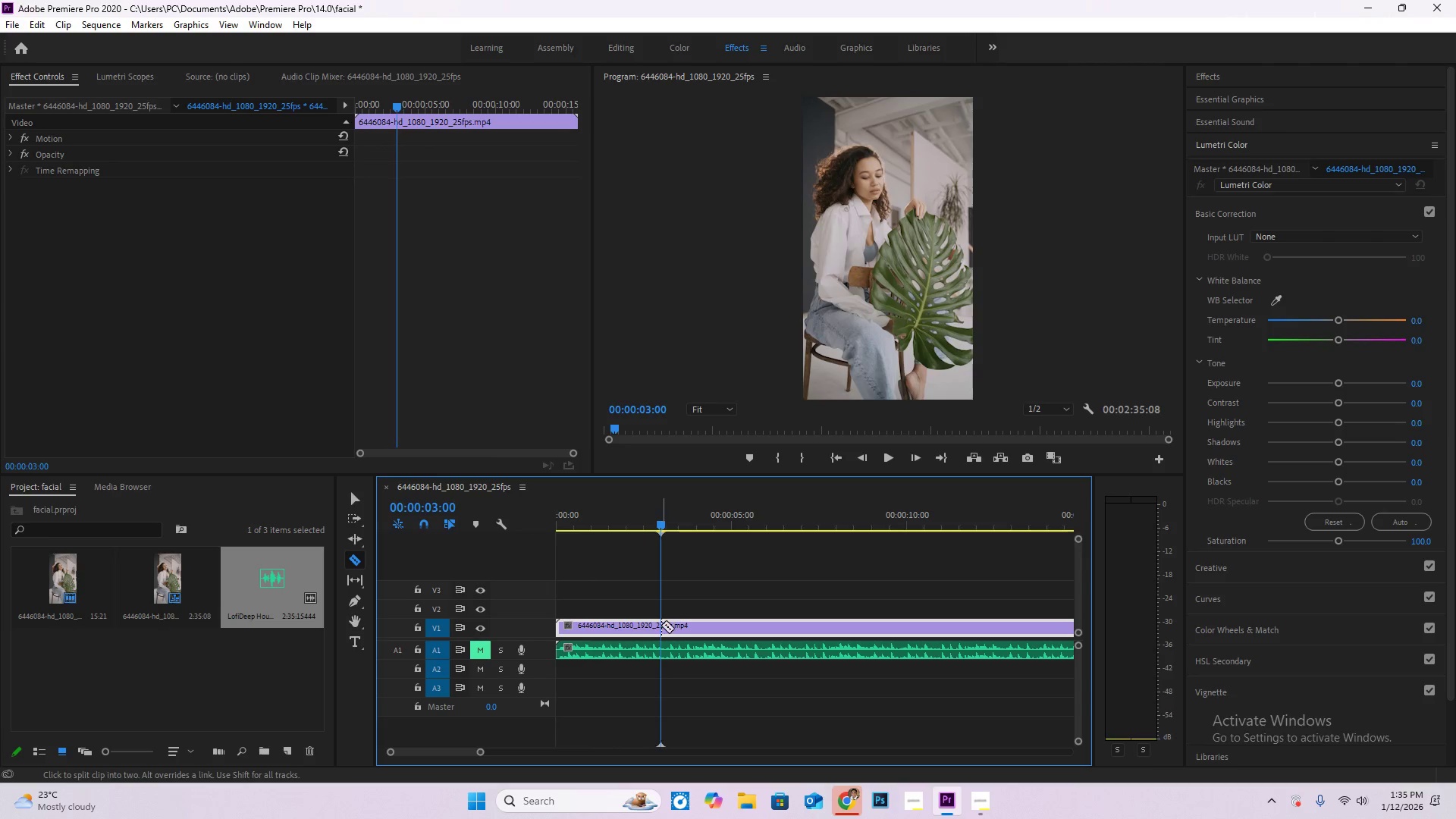 
left_click([661, 626])
 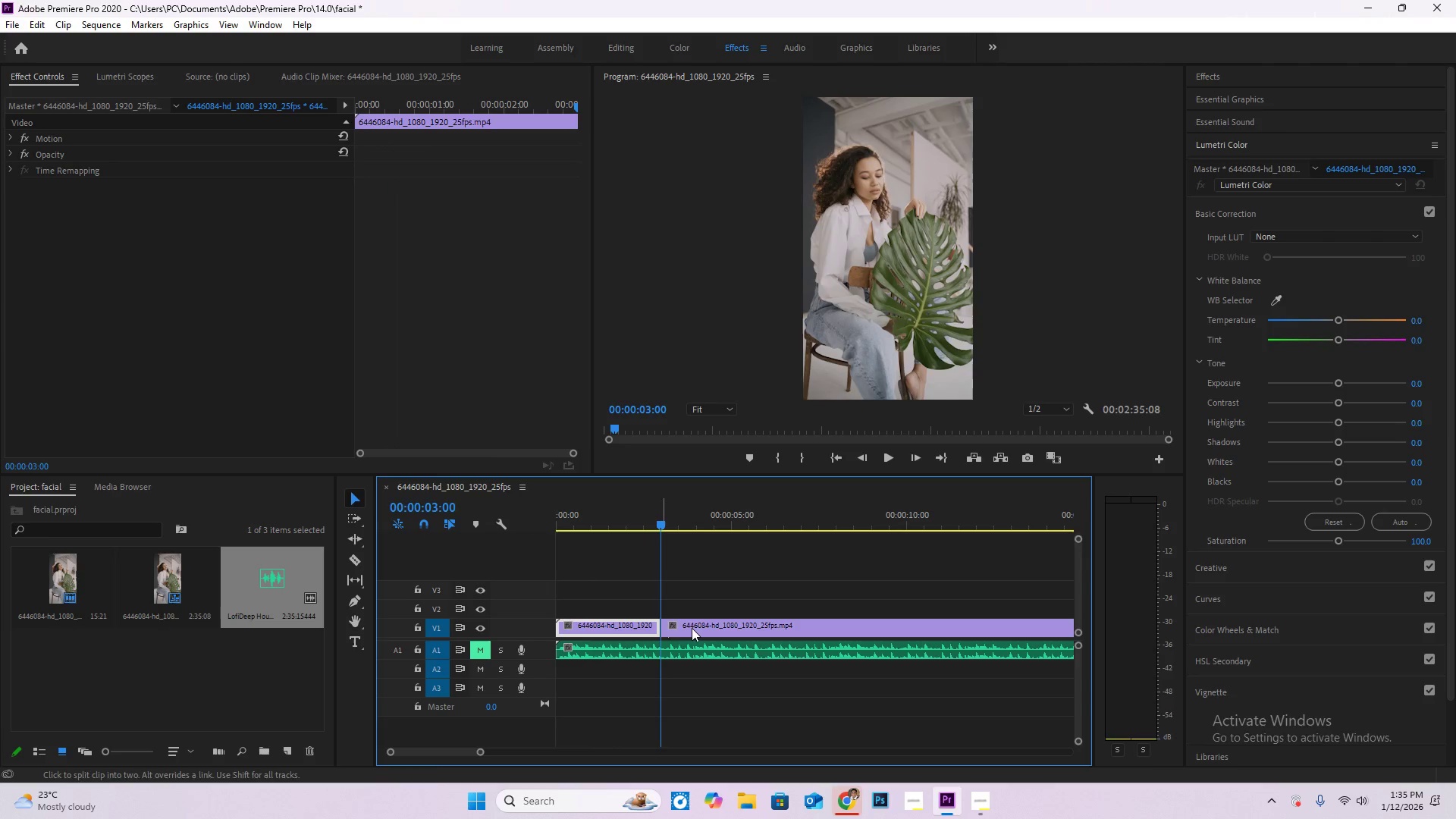 
key(V)
 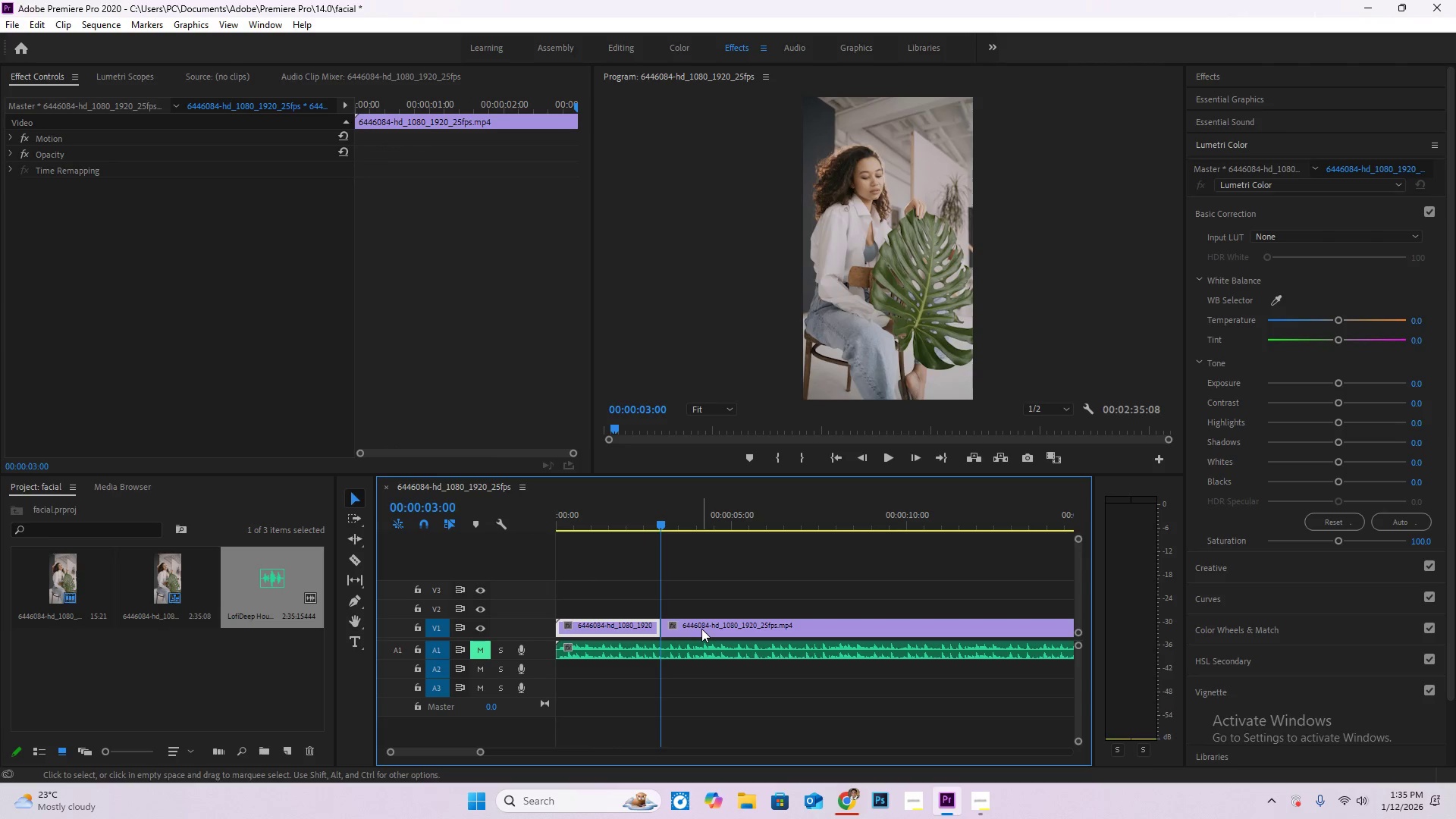 
left_click([701, 629])
 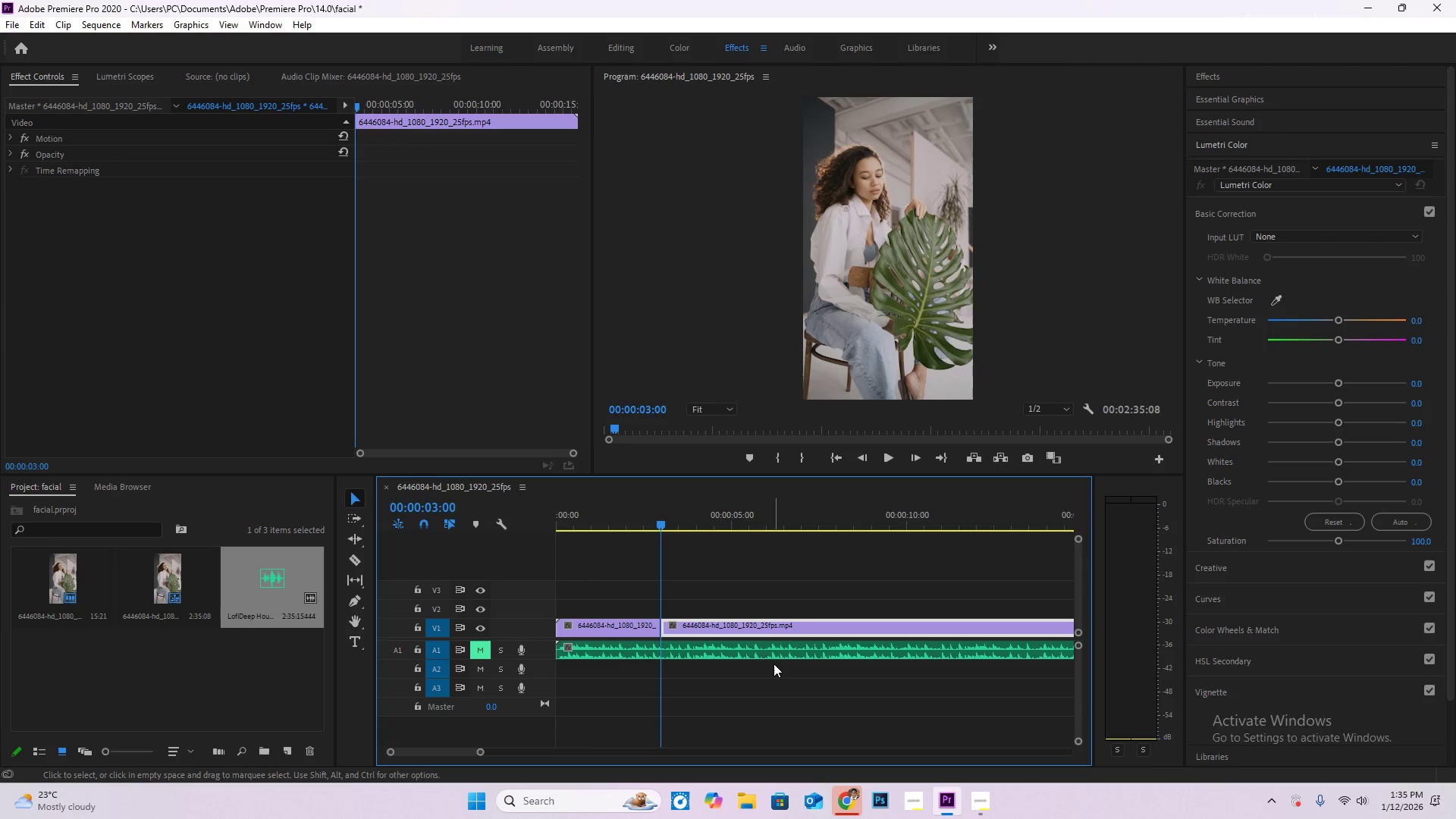 
hold_key(key=AltLeft, duration=0.52)
scroll: coordinate [754, 604], scroll_direction: down, amount: 8.0
 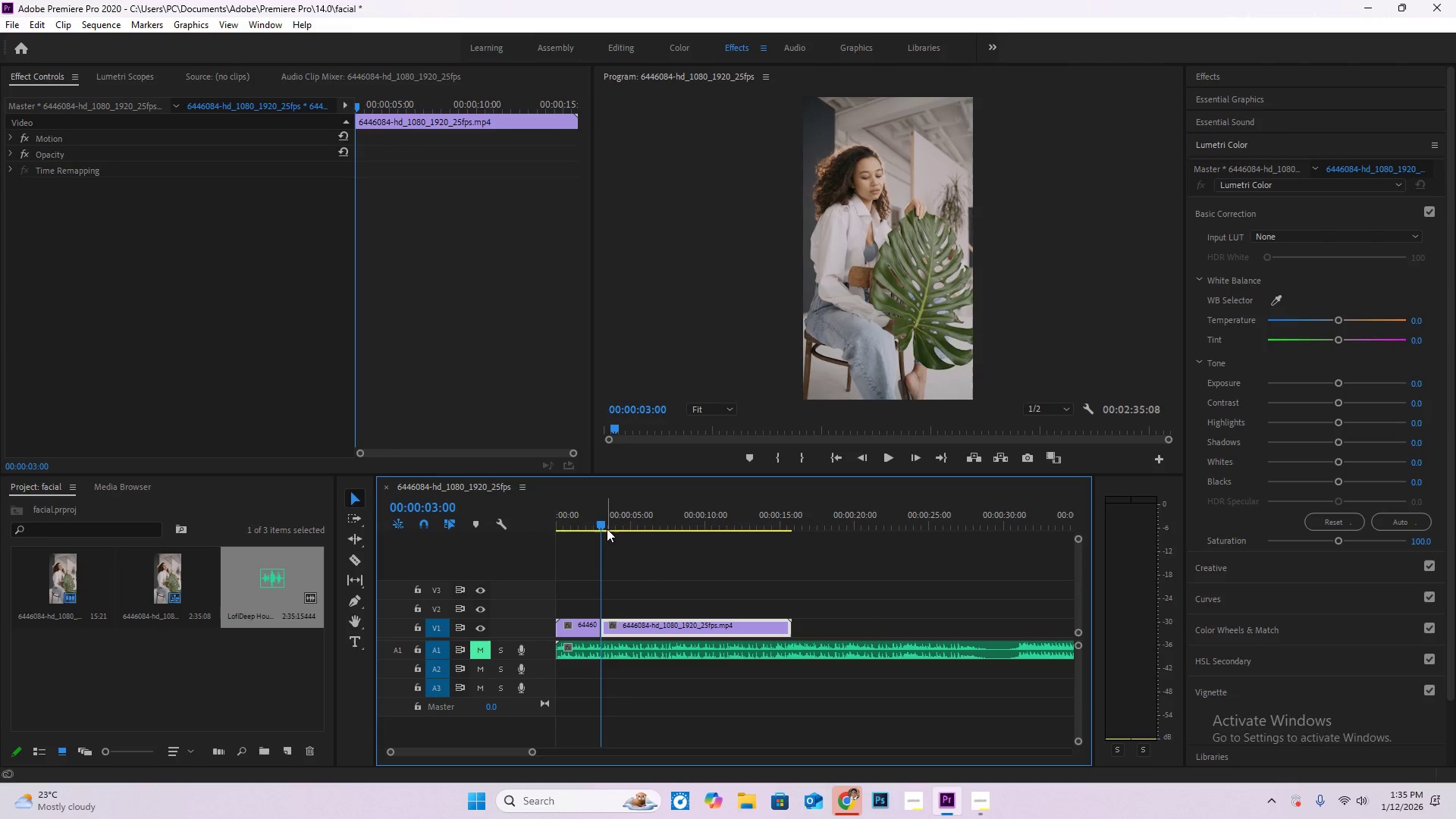 
left_click_drag(start_coordinate=[603, 526], to_coordinate=[802, 542])
 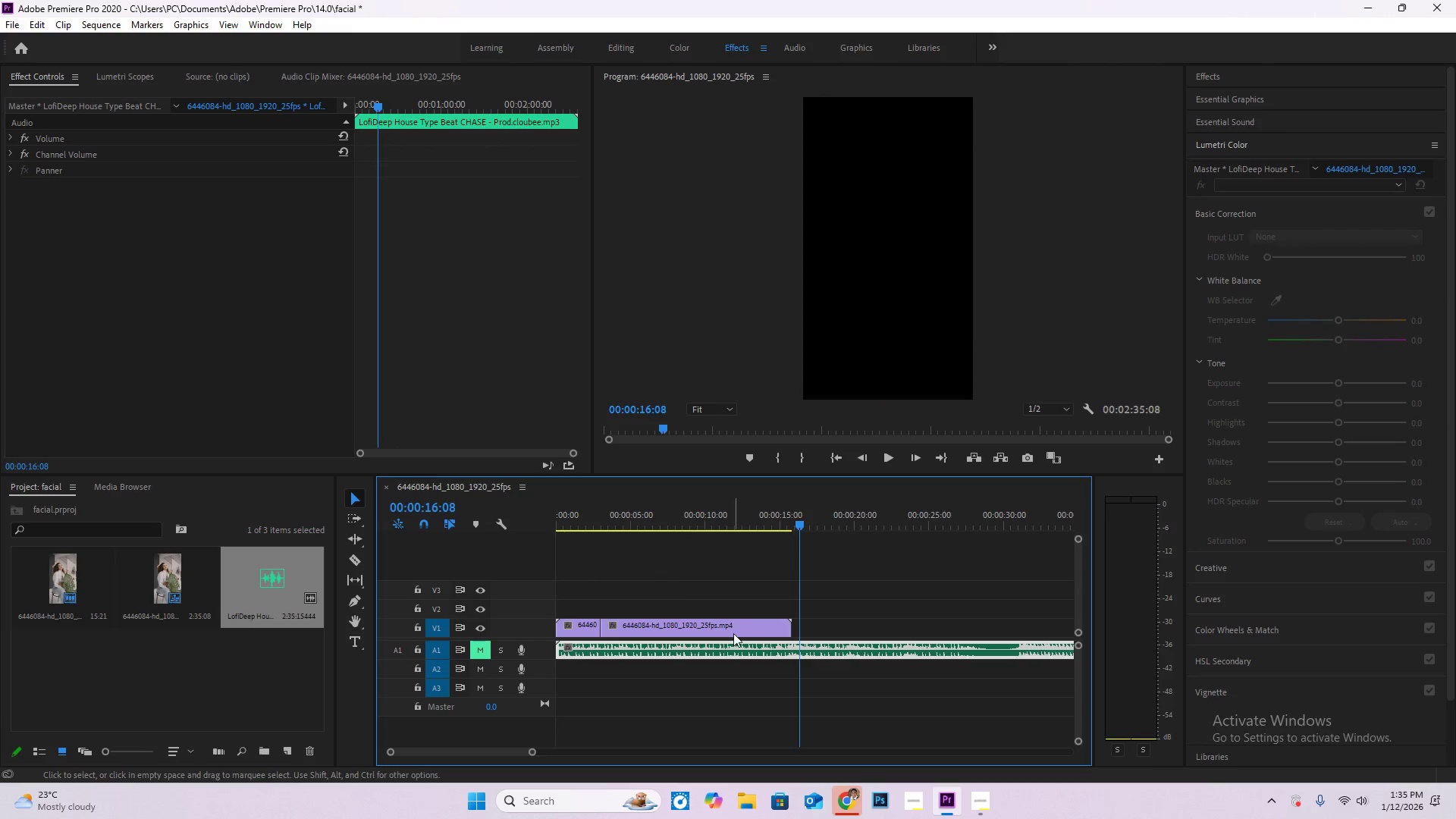 
left_click([733, 633])
 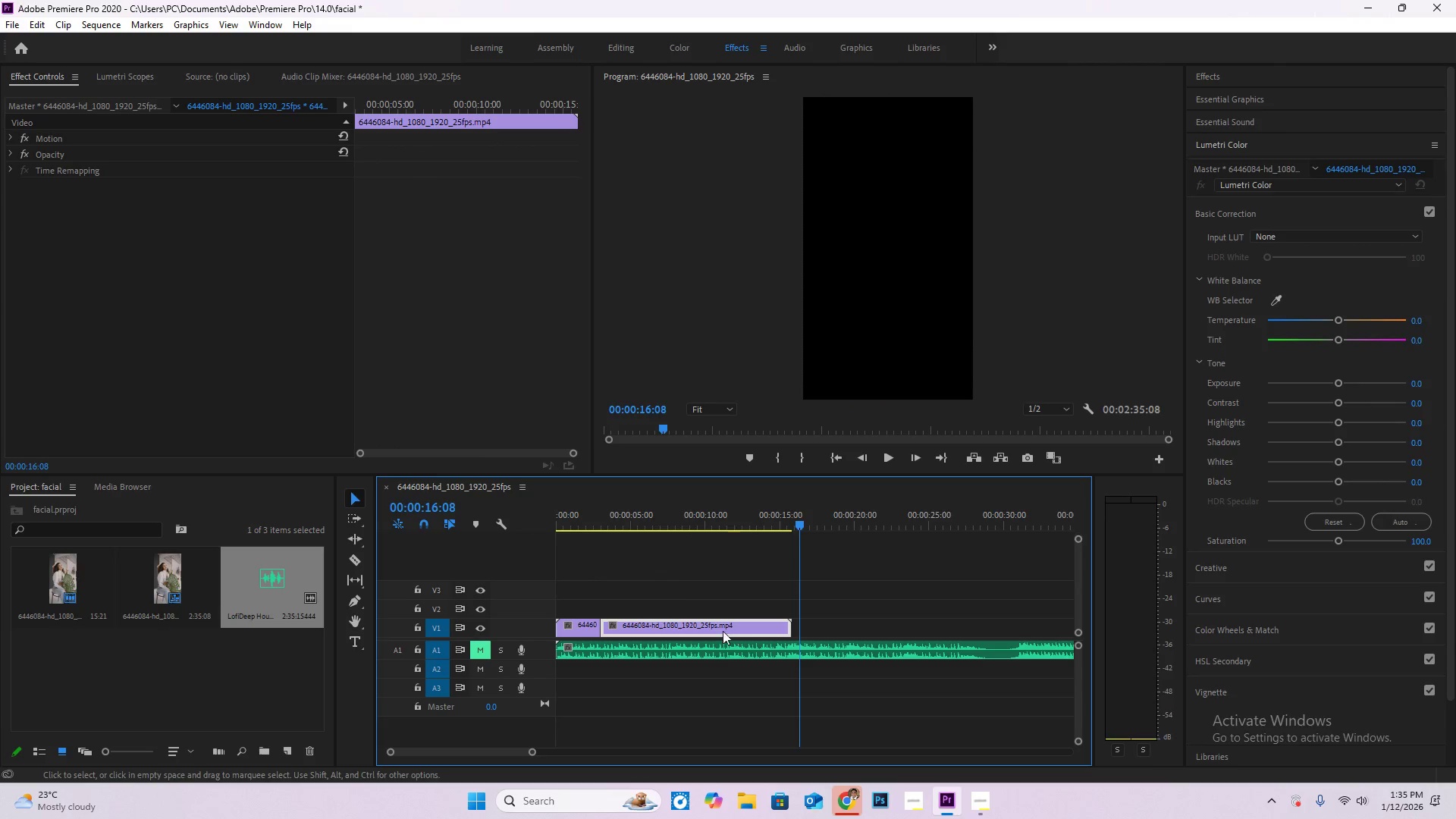 
key(Delete)
 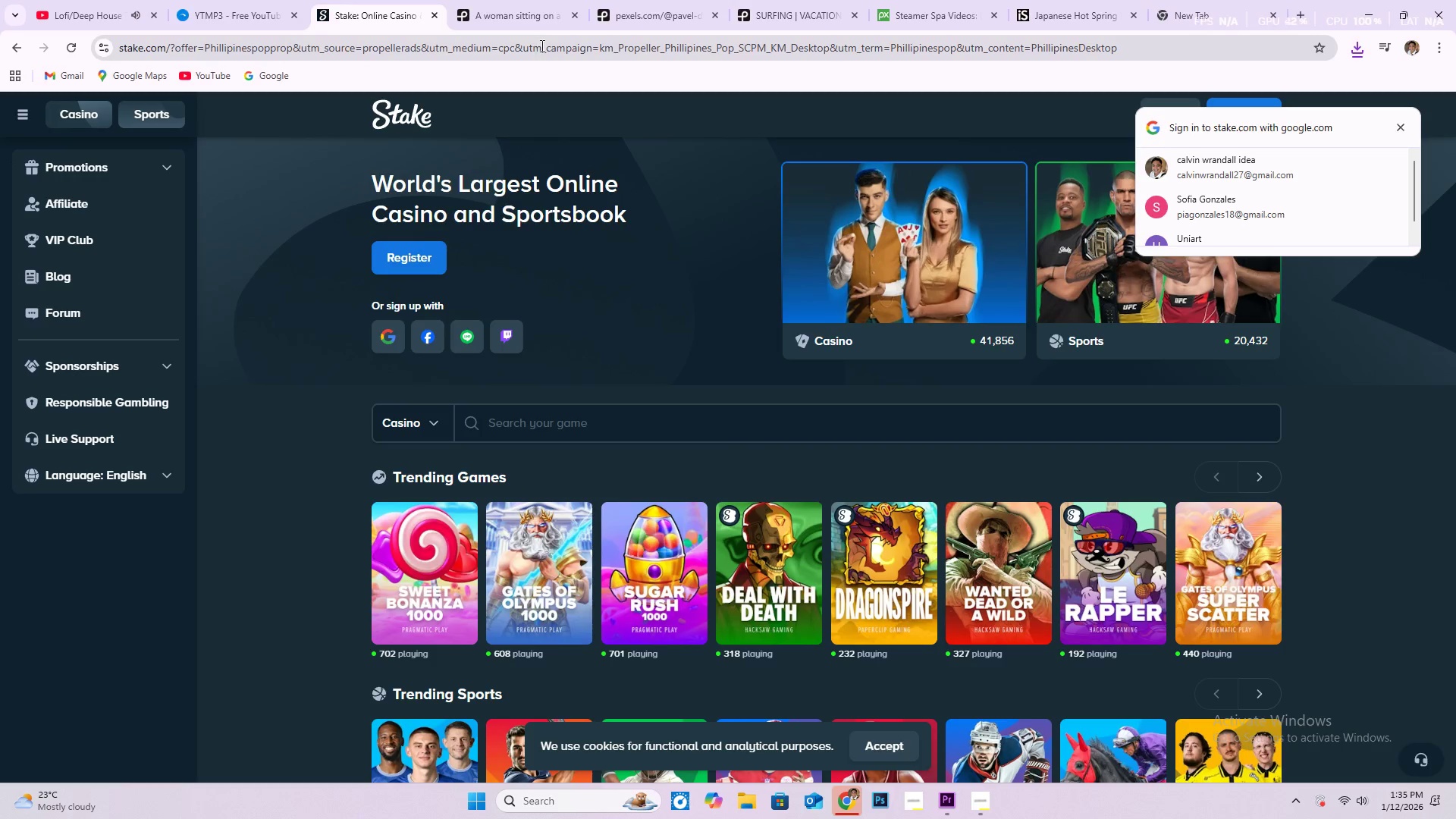 
left_click([432, 14])
 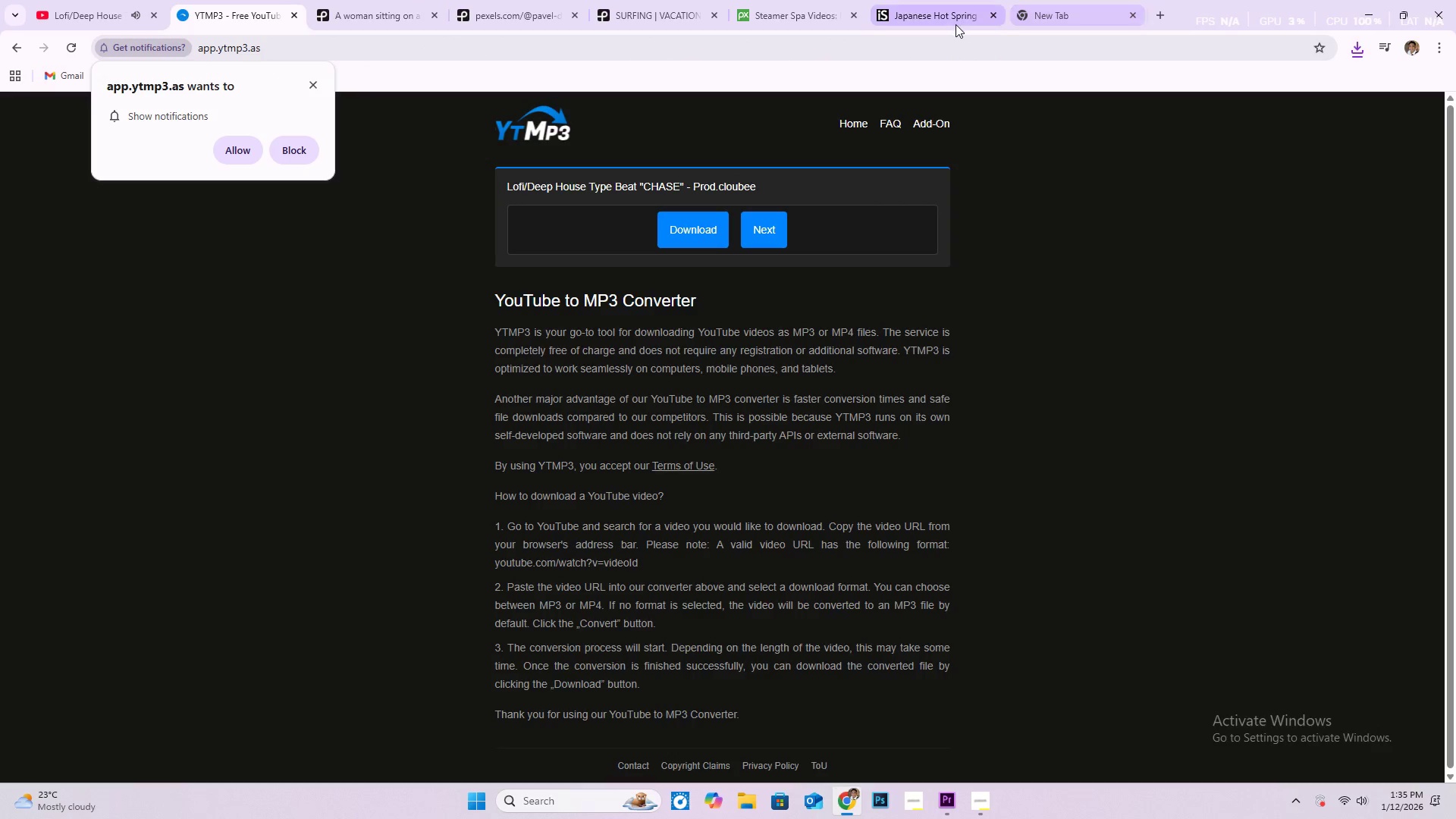 
double_click([803, 7])
 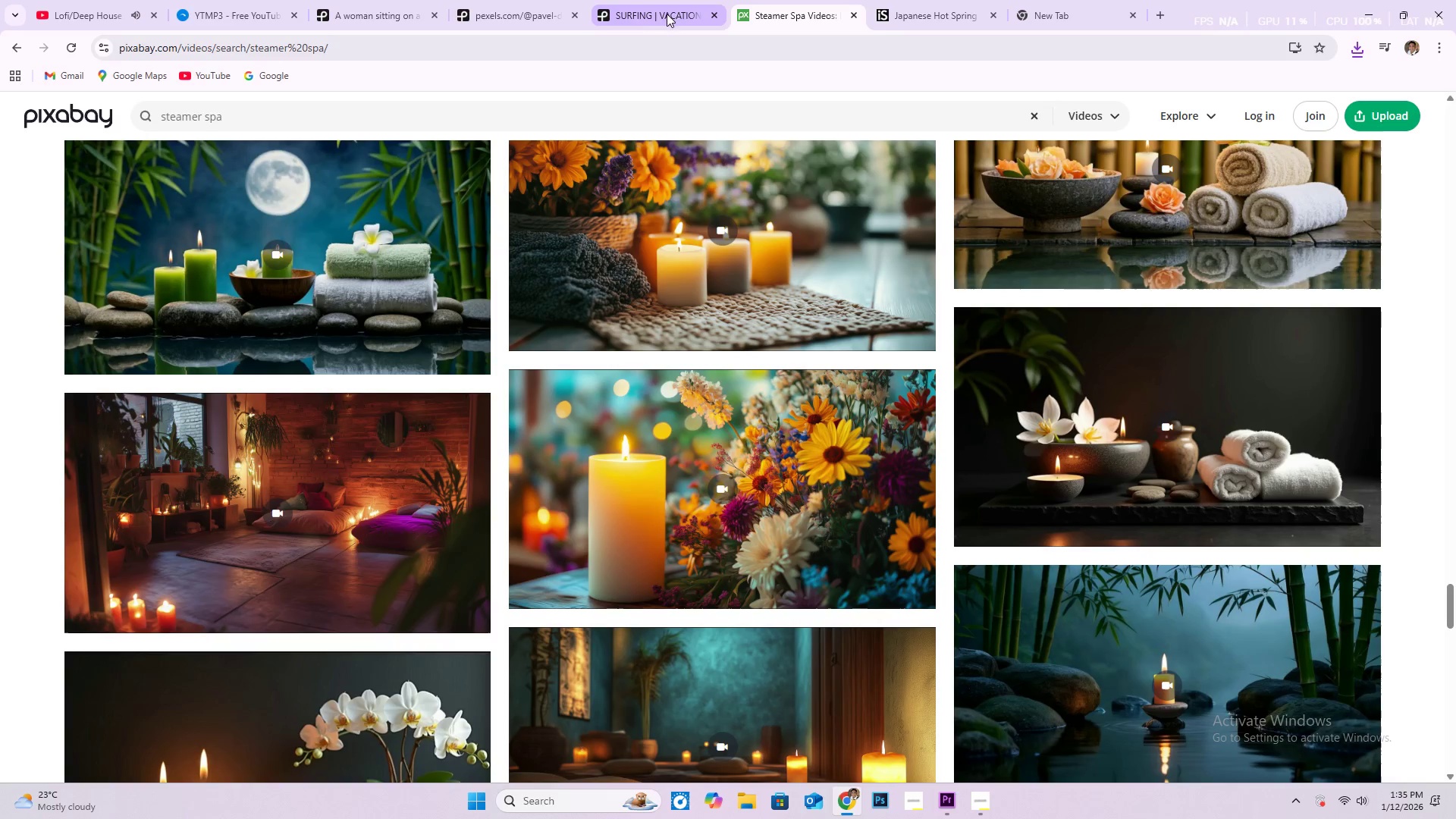 
left_click([652, 14])
 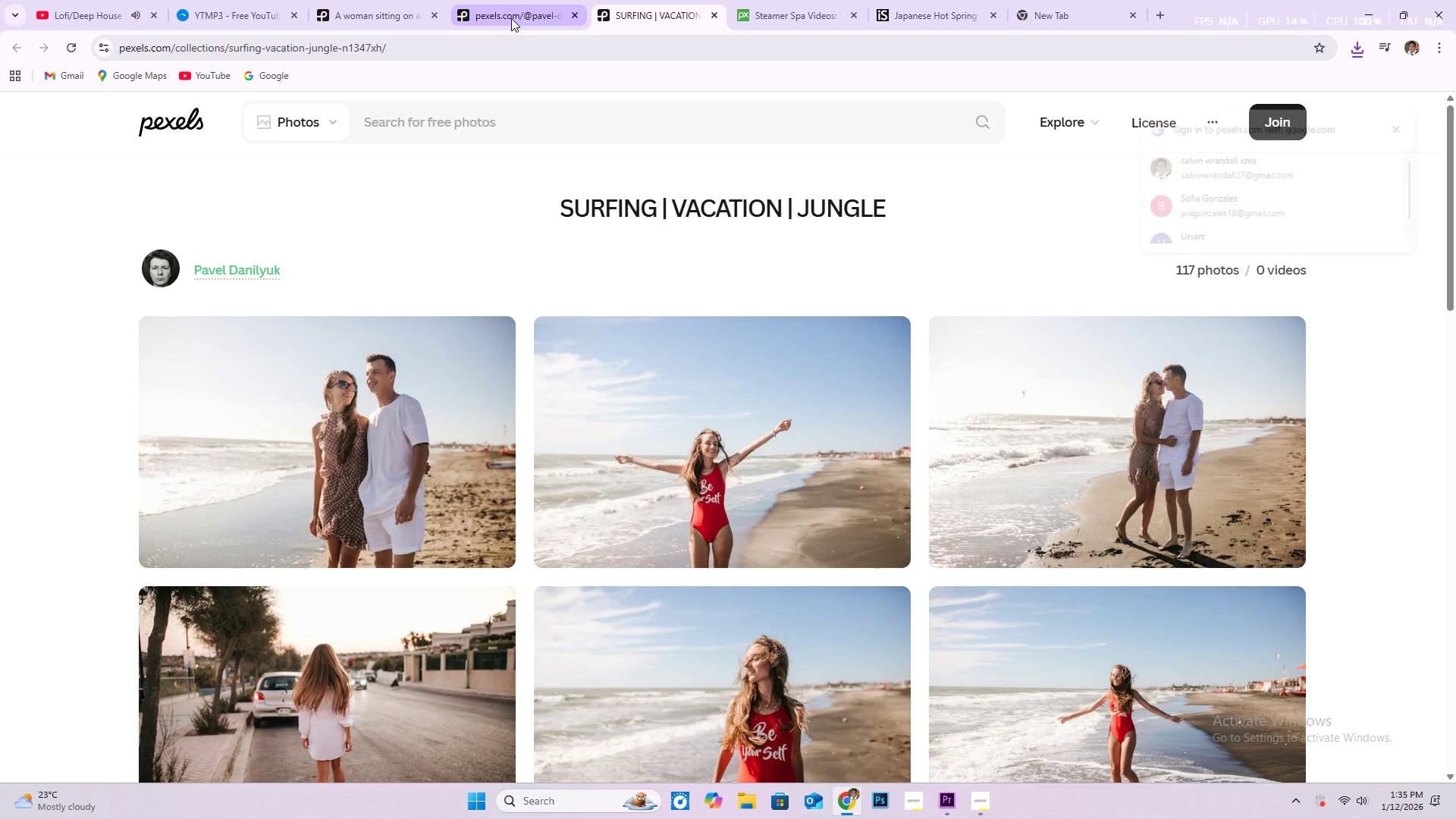 
left_click([522, 20])
 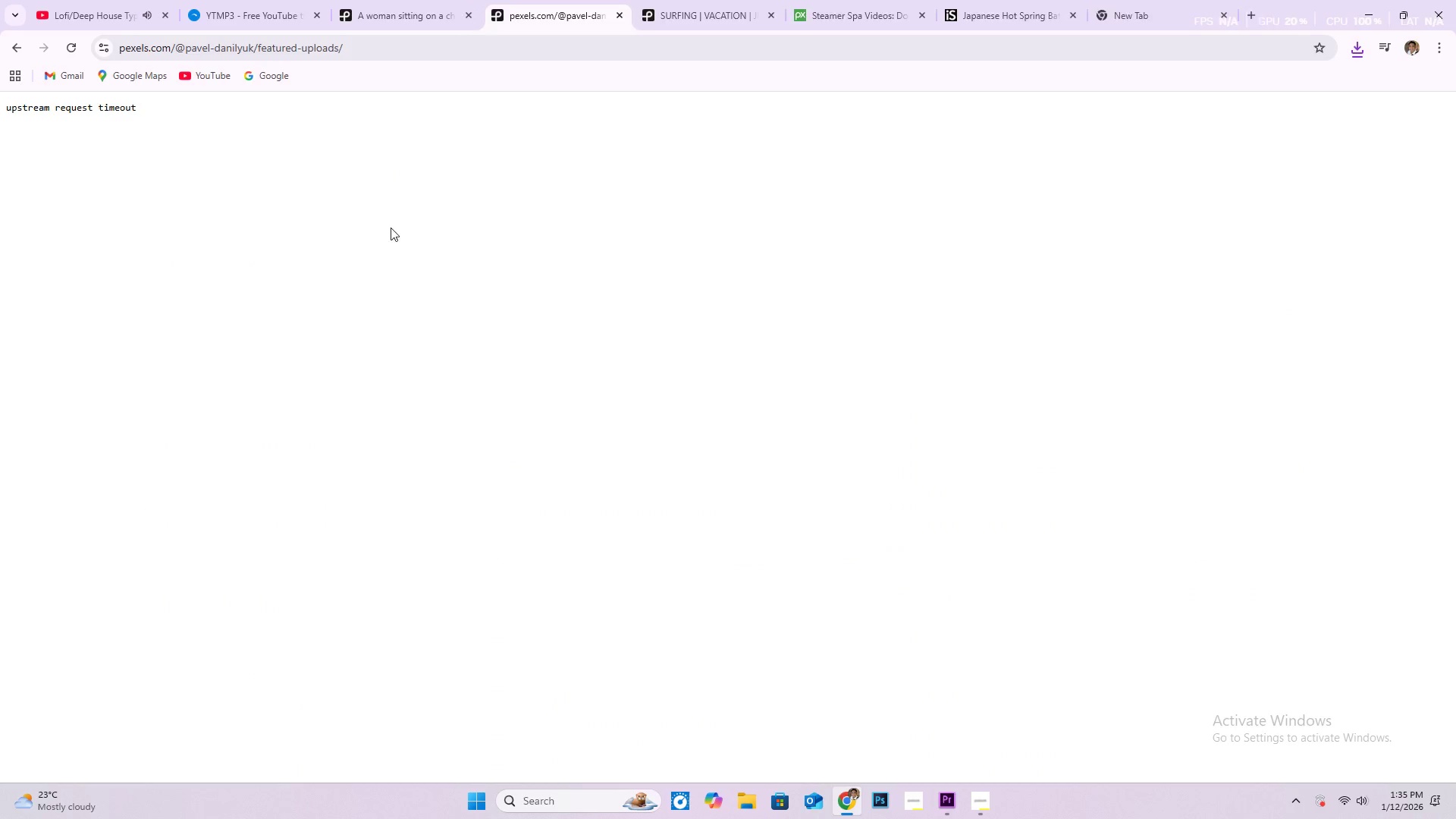 
left_click([437, 10])
 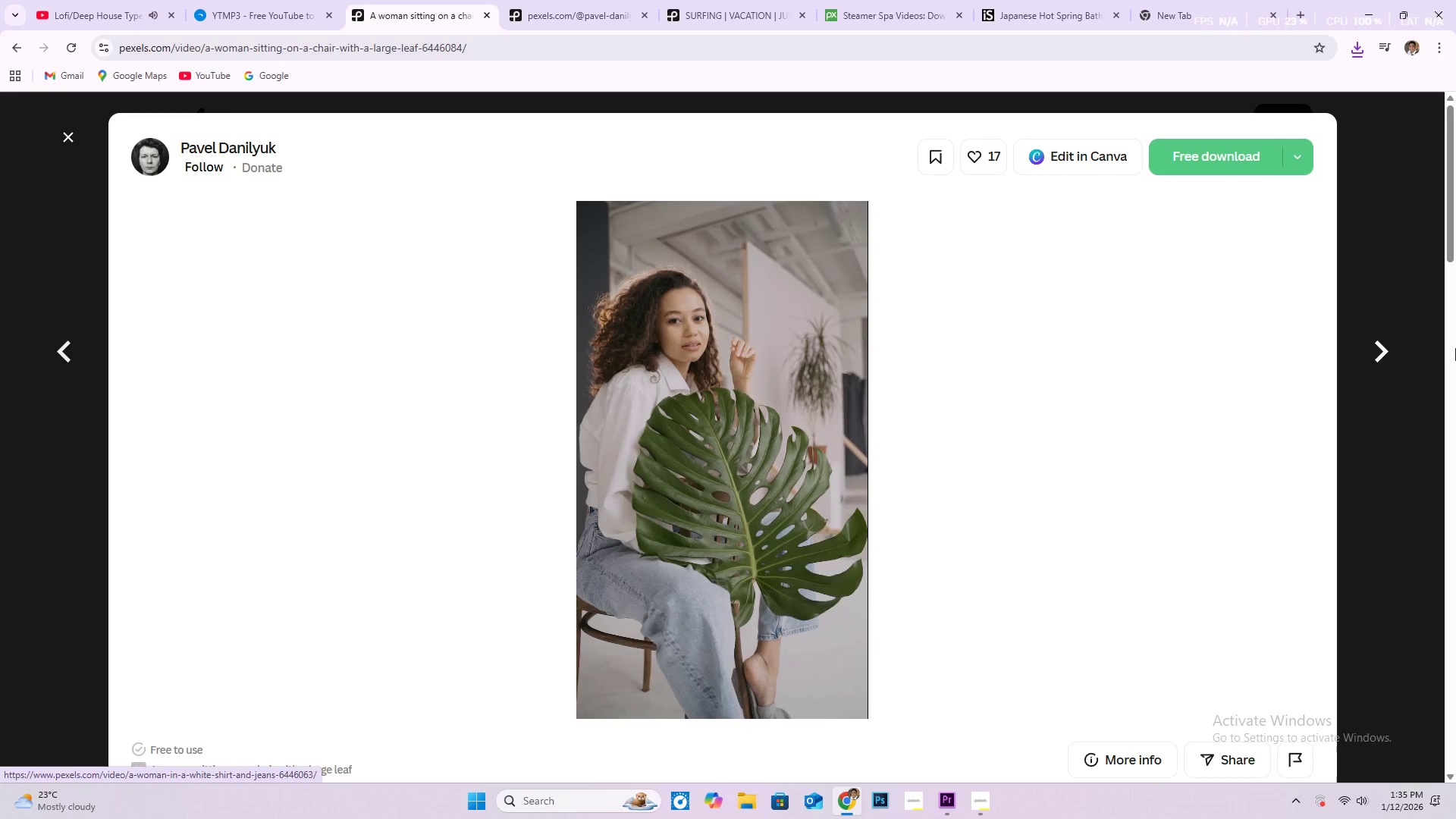 
left_click([1393, 350])
 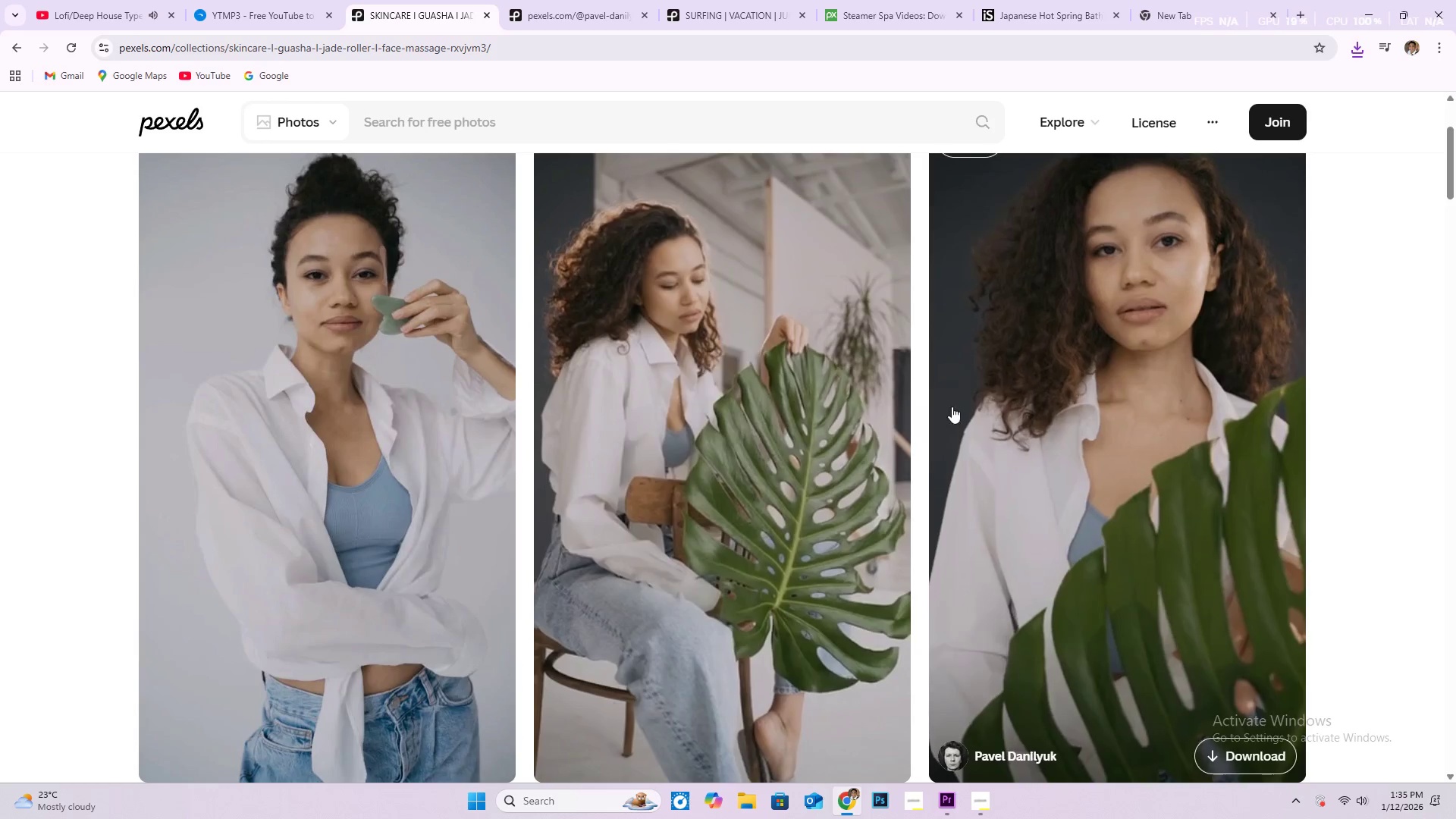 
scroll: coordinate [378, 426], scroll_direction: down, amount: 44.0
 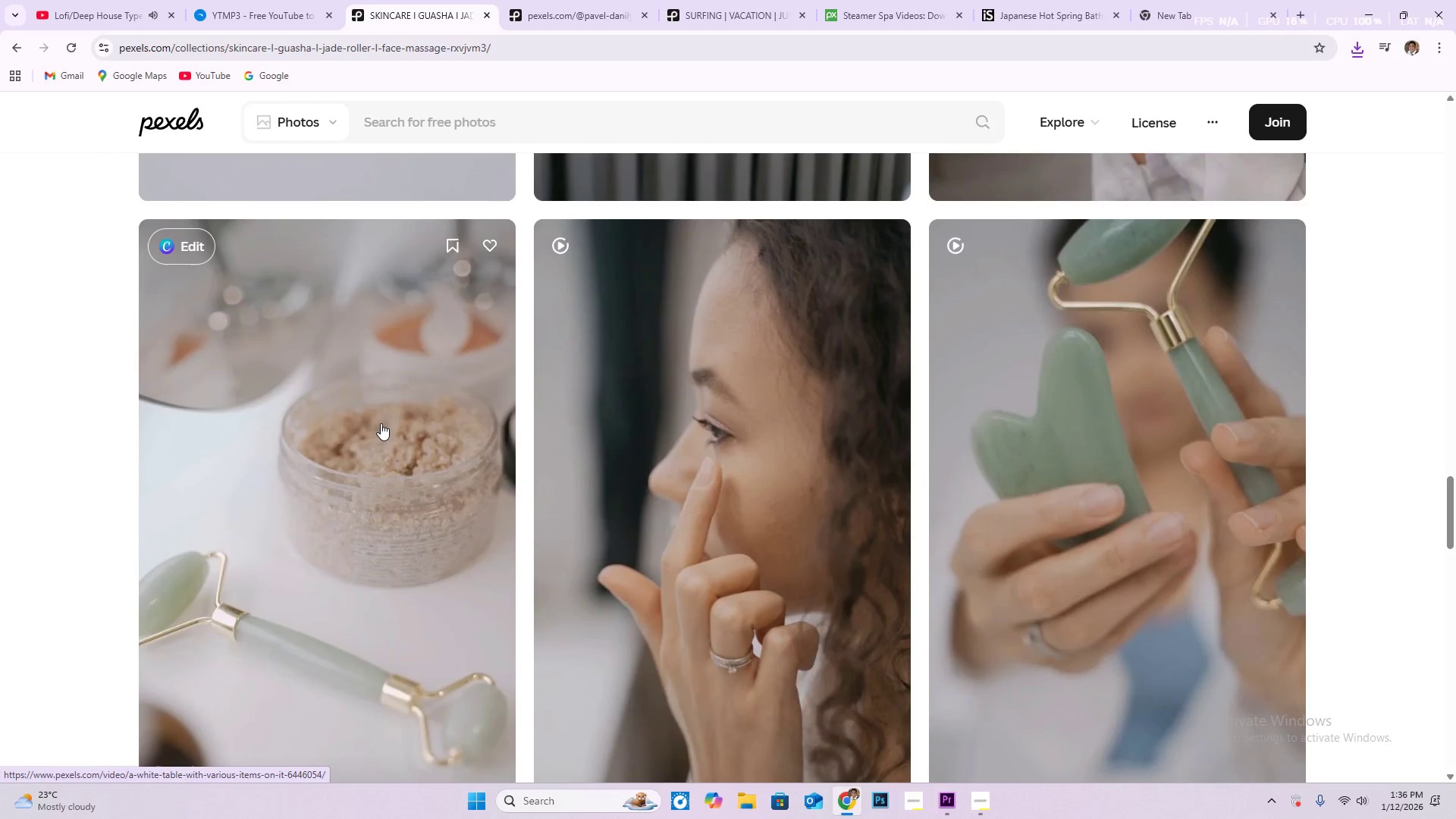 
scroll: coordinate [382, 423], scroll_direction: down, amount: 5.0
 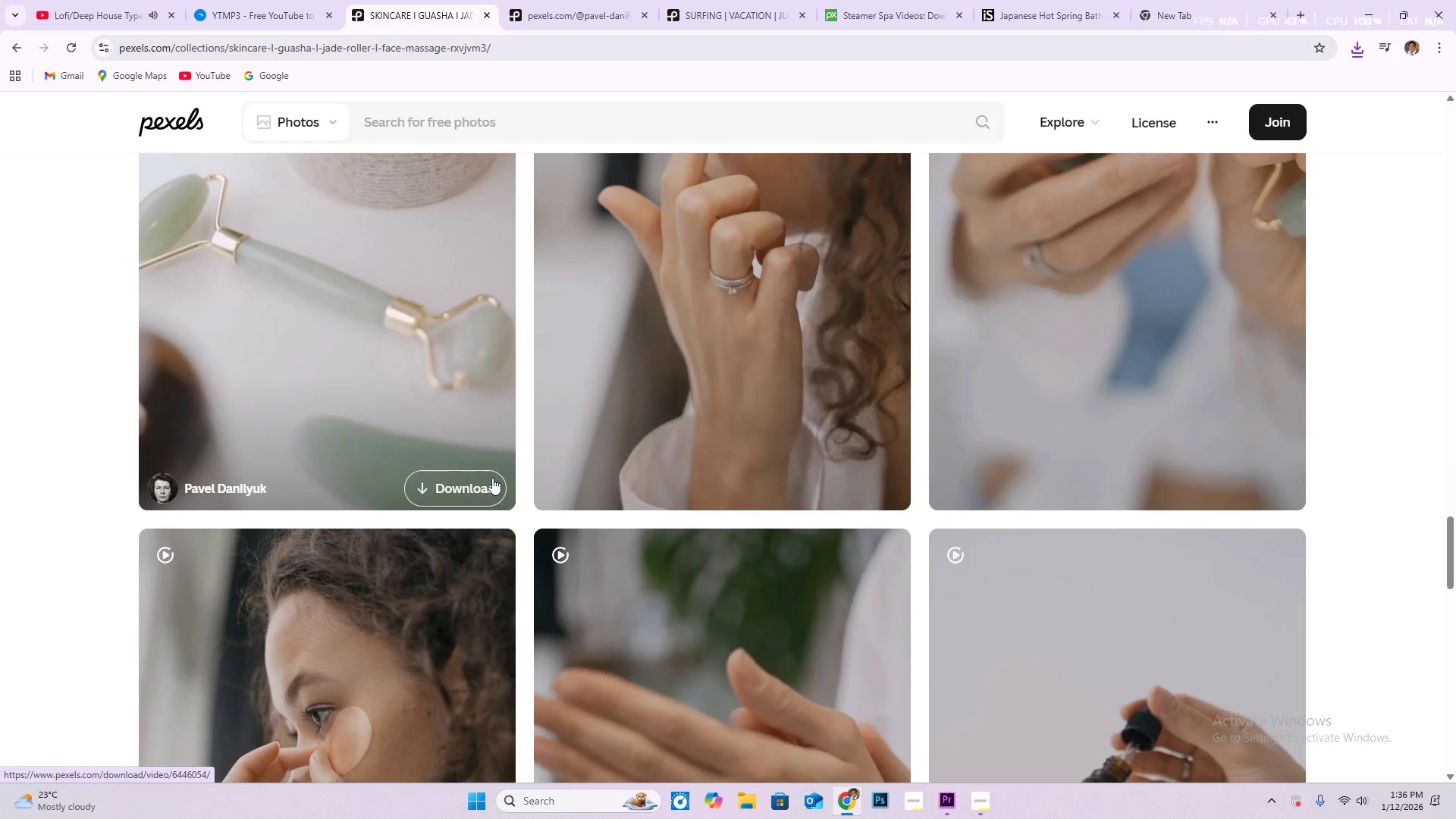 
scroll: coordinate [444, 454], scroll_direction: up, amount: 4.0
 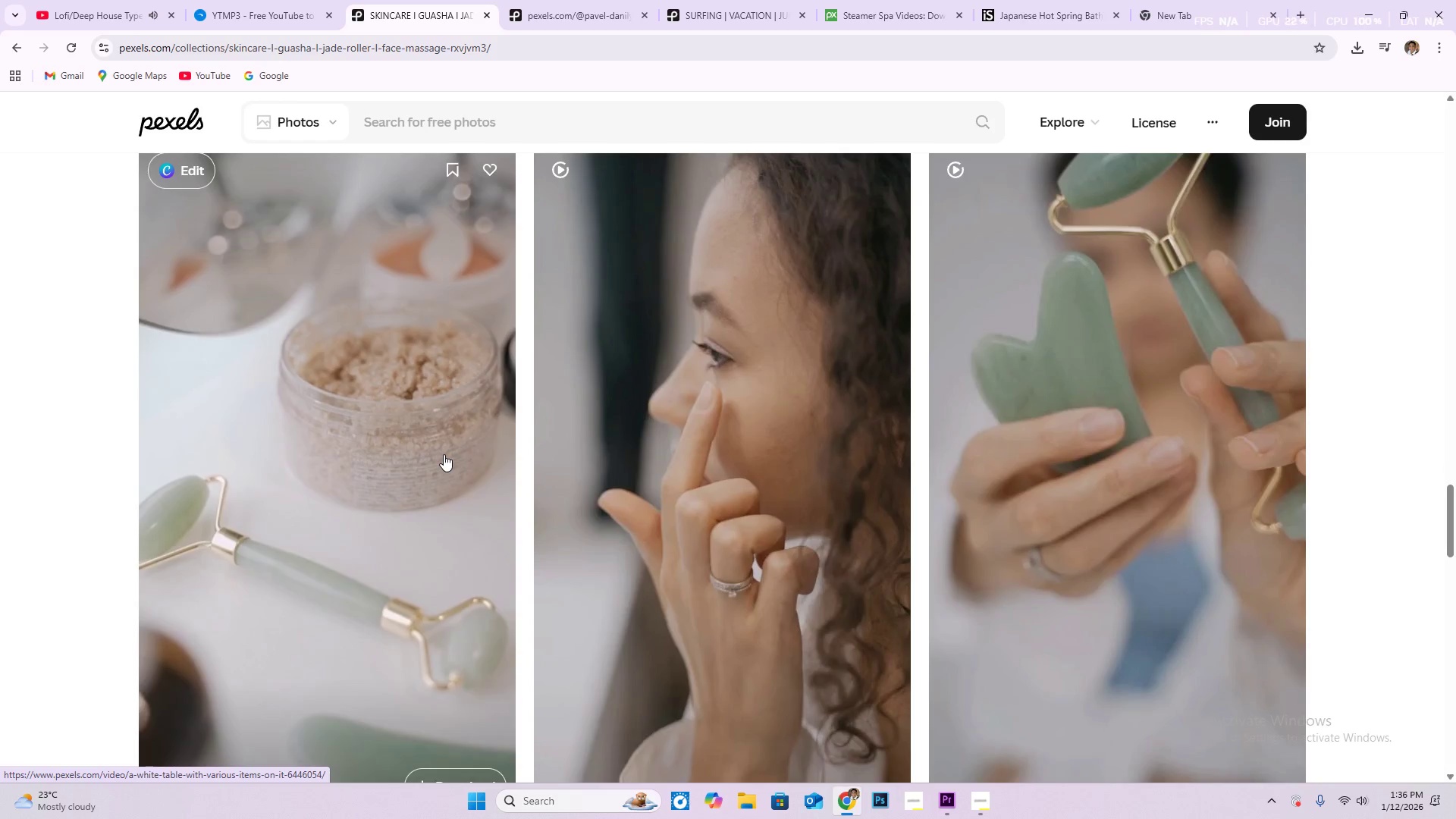 
scroll: coordinate [488, 422], scroll_direction: down, amount: 90.0
 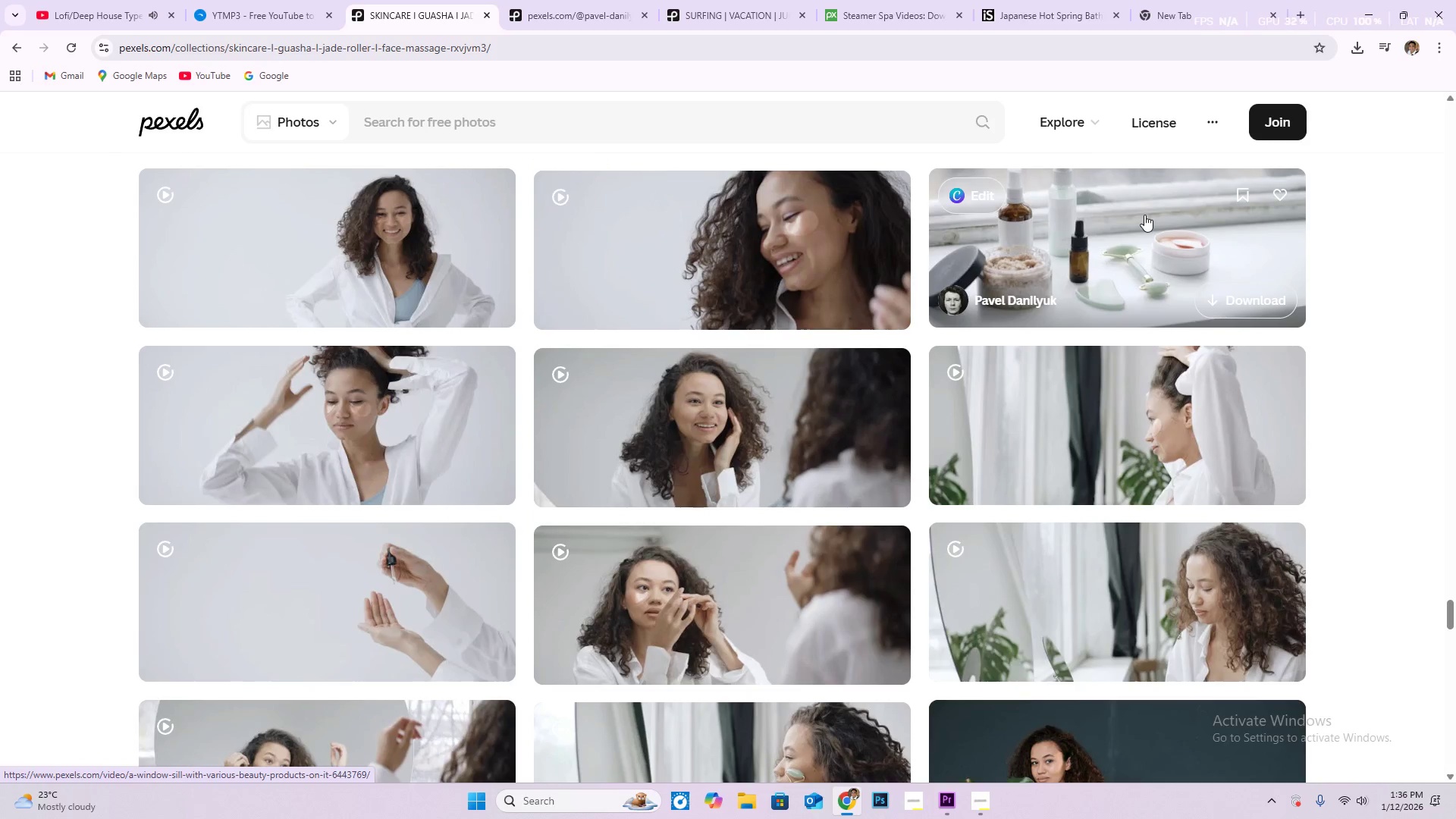 
scroll: coordinate [918, 373], scroll_direction: down, amount: 67.0
 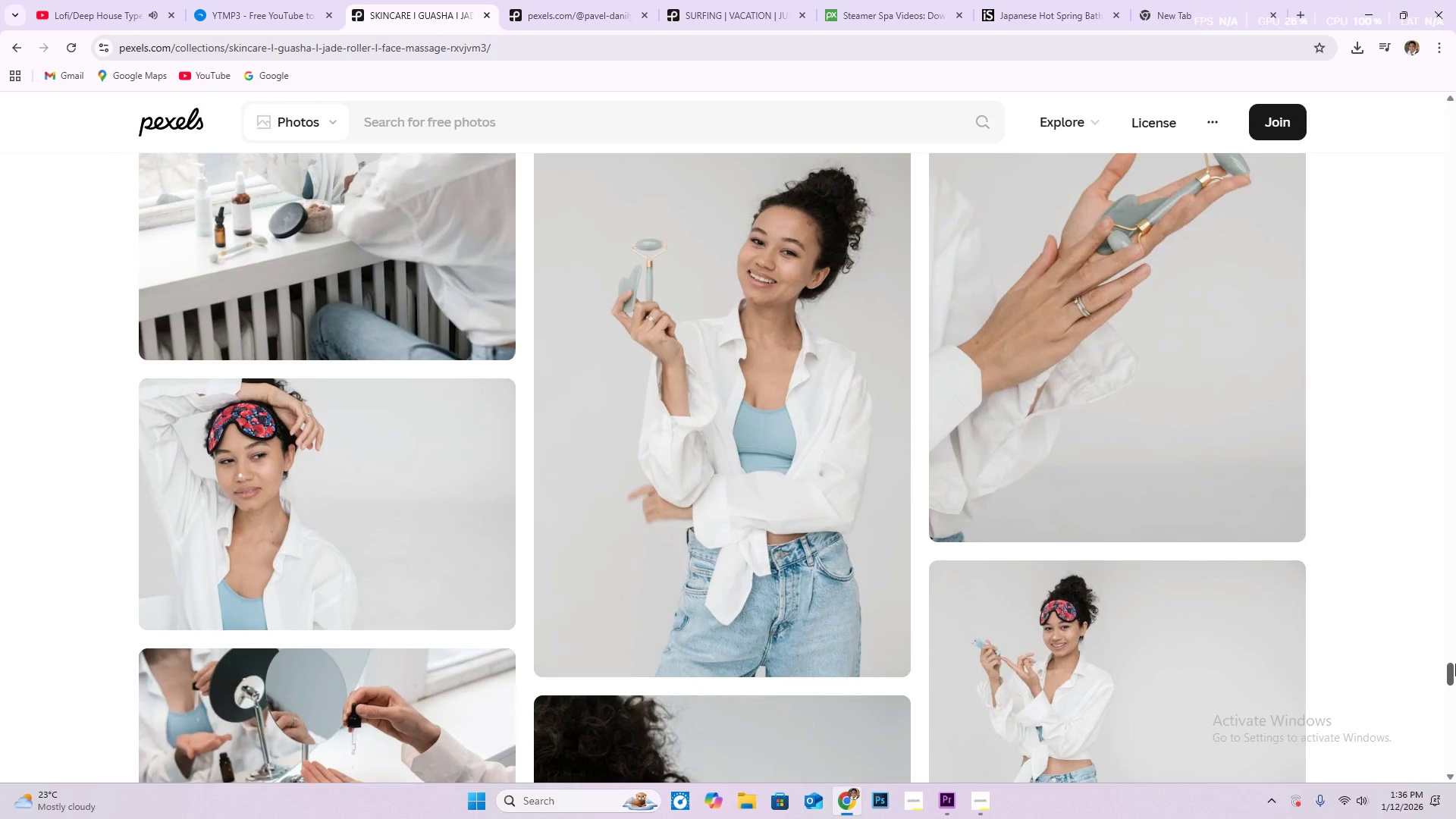 
left_click_drag(start_coordinate=[1454, 663], to_coordinate=[1455, 206])
 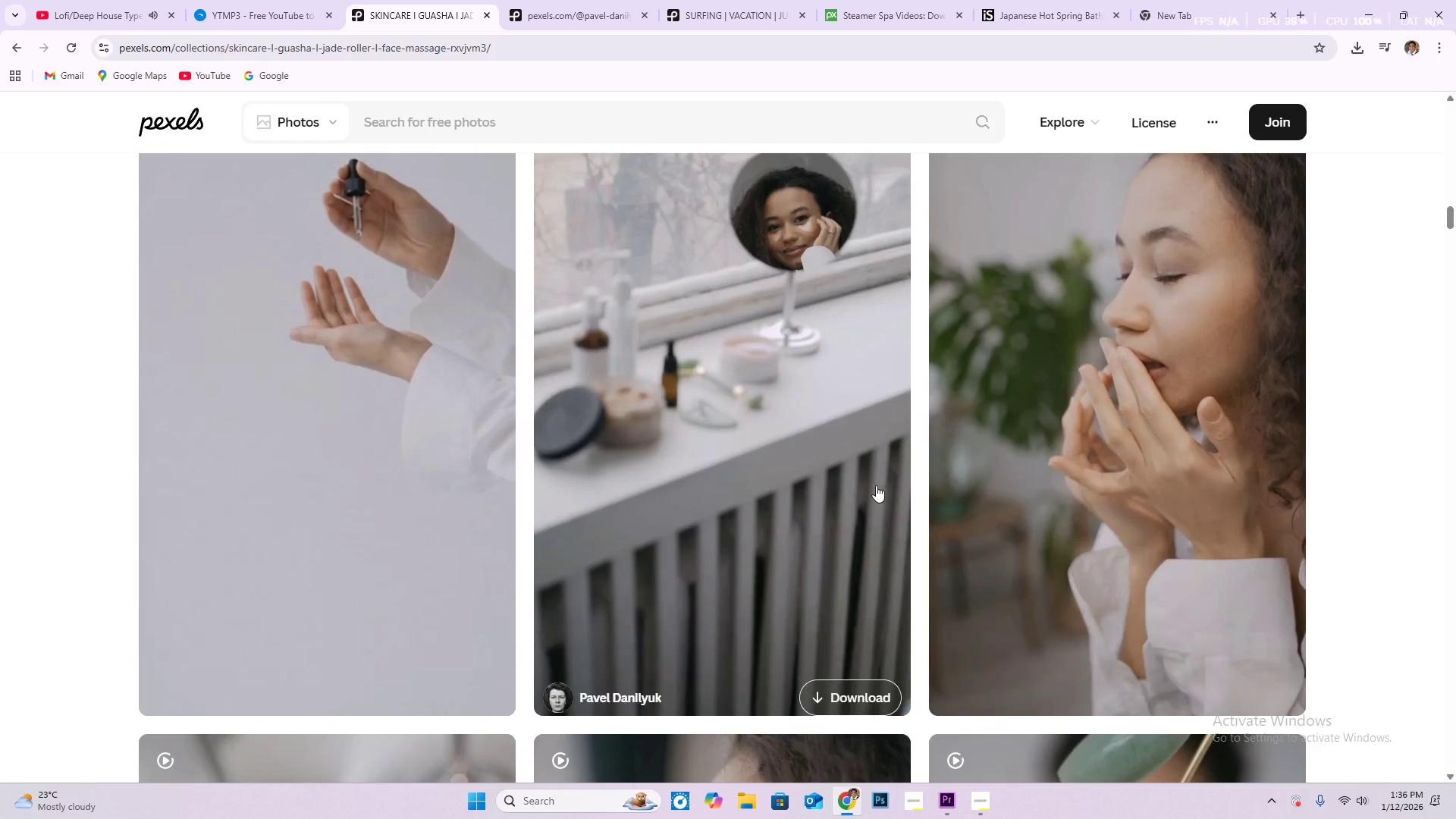 
scroll: coordinate [403, 516], scroll_direction: down, amount: 8.0
 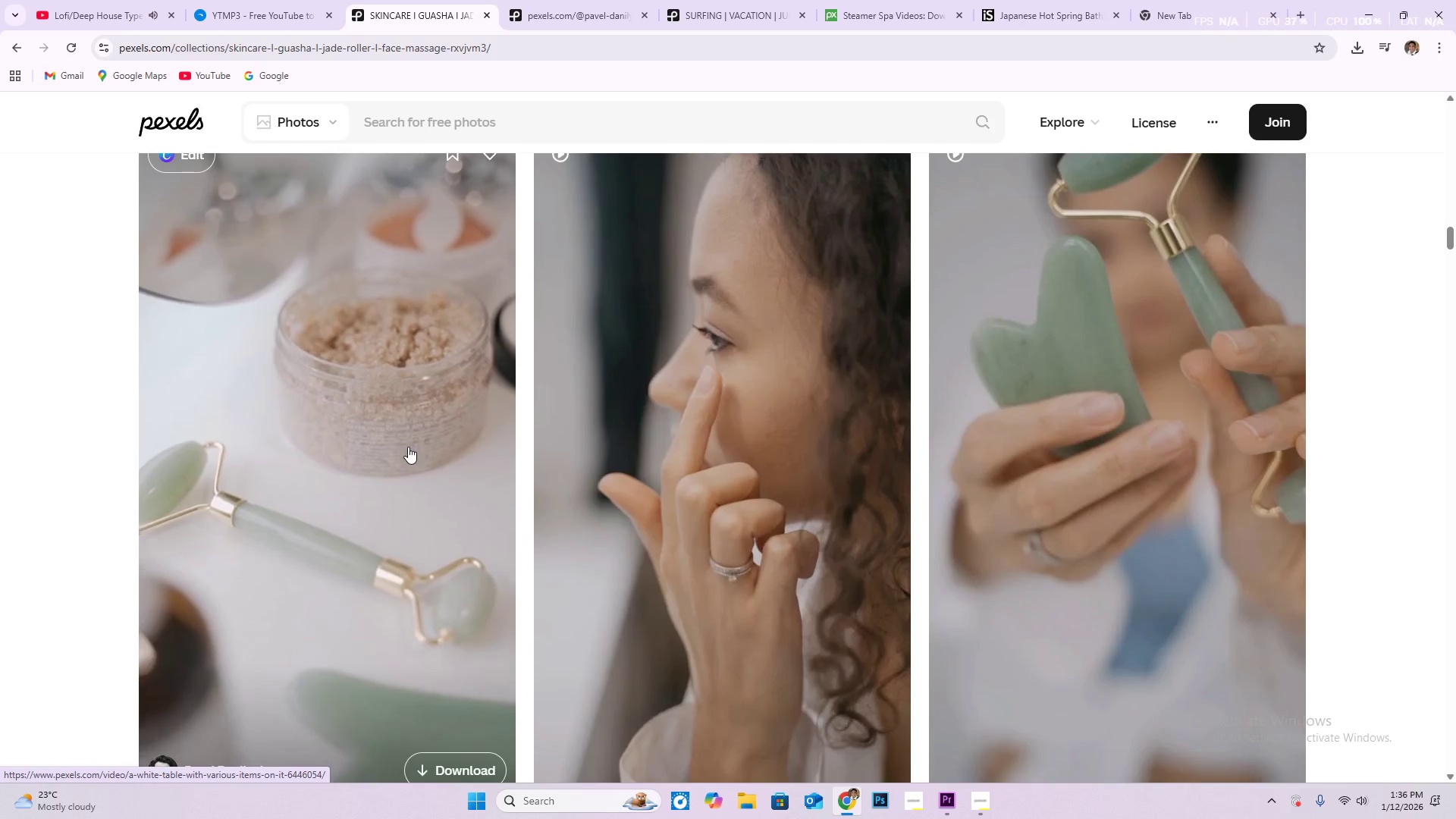 
left_click([408, 447])
 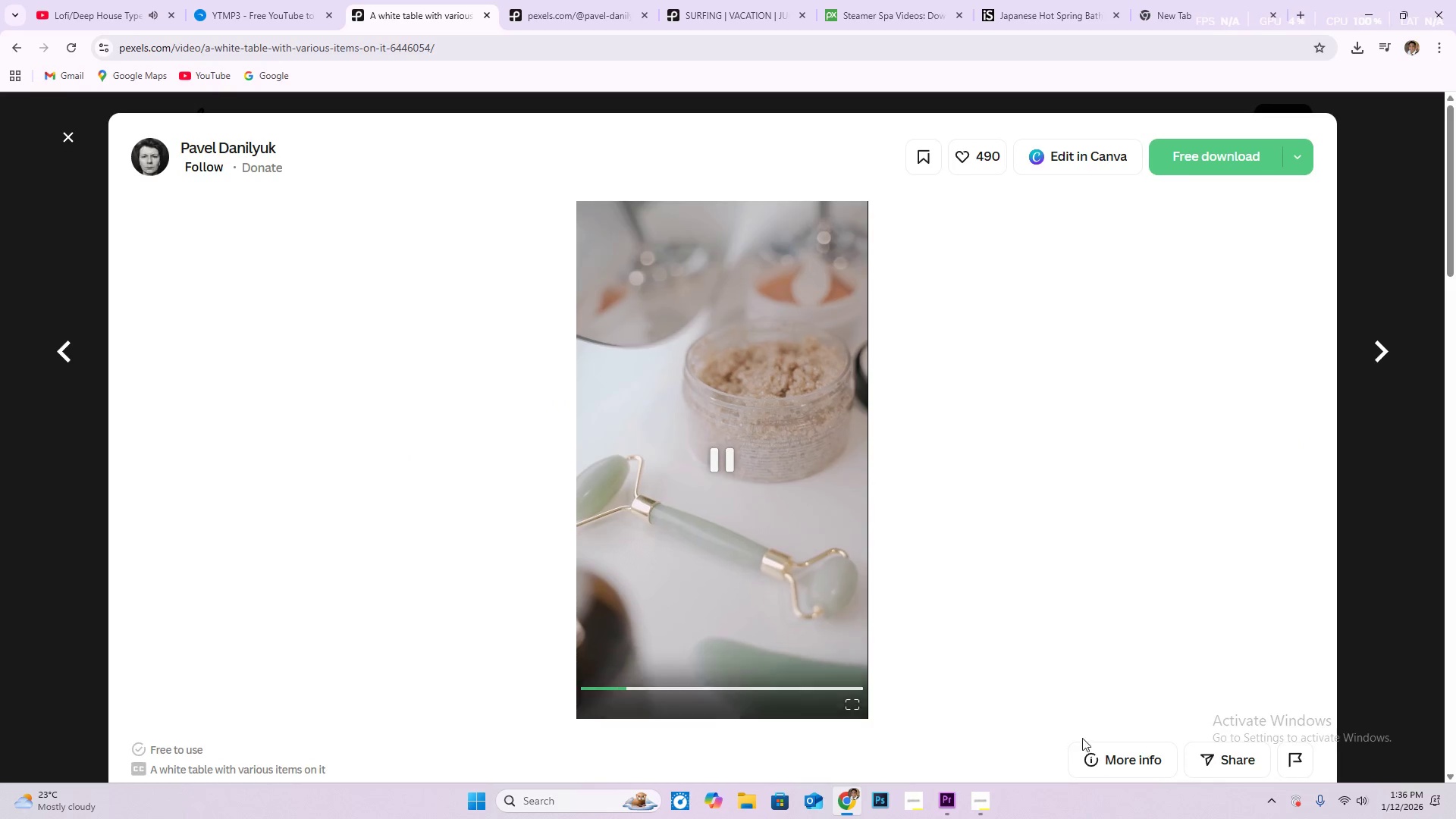 
left_click([1232, 152])
 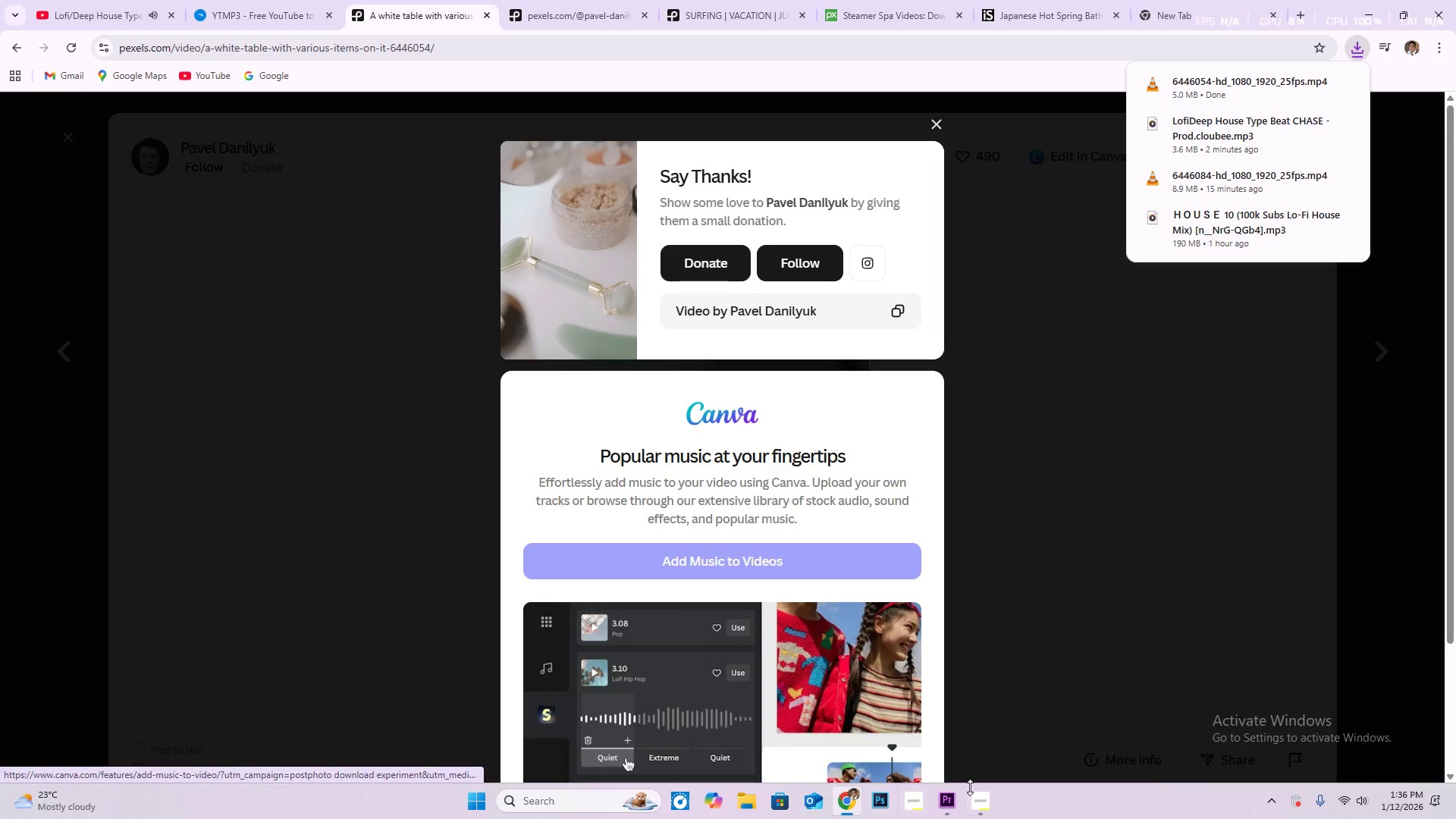 
left_click([955, 814])
 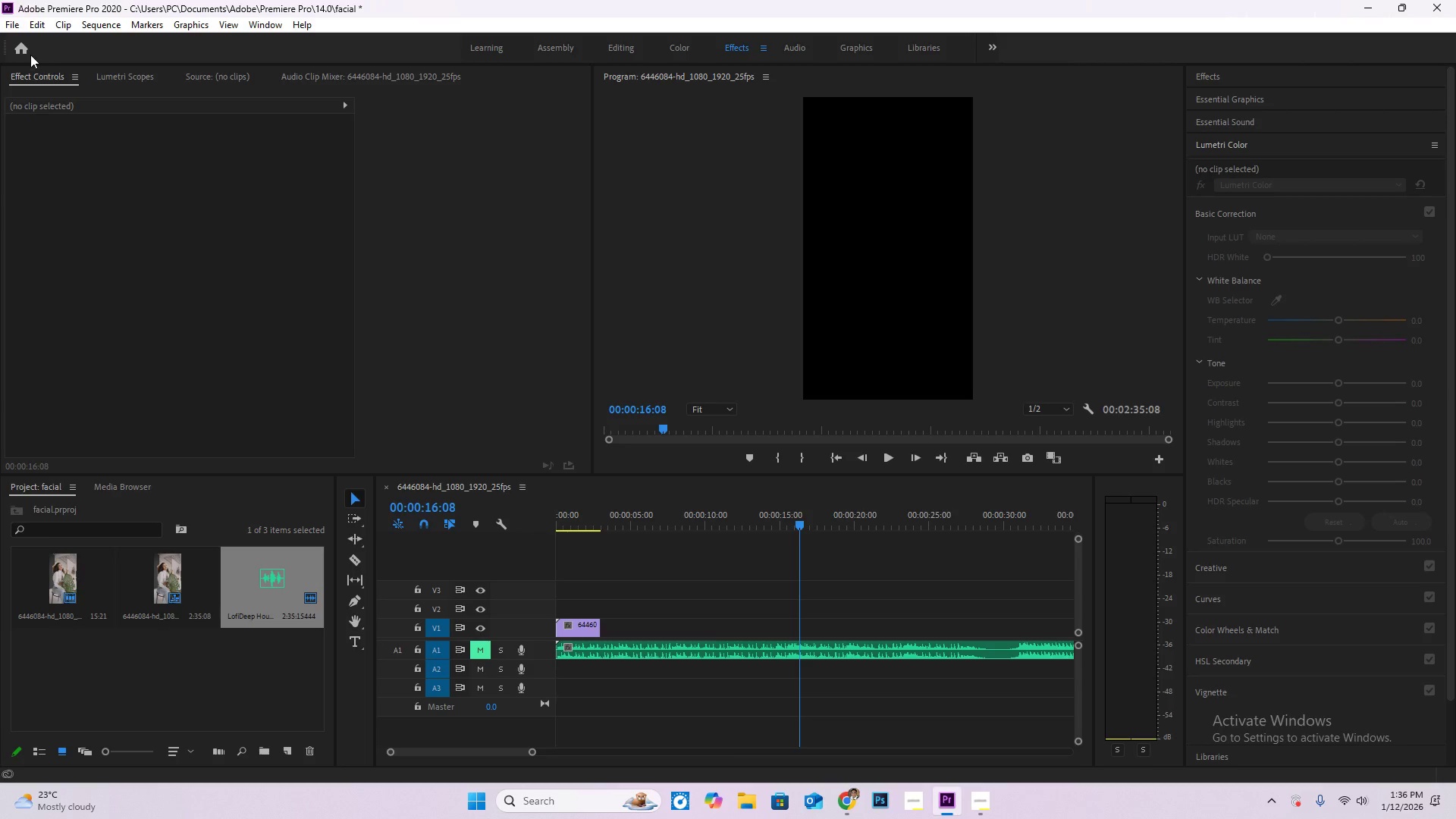 
left_click([14, 20])
 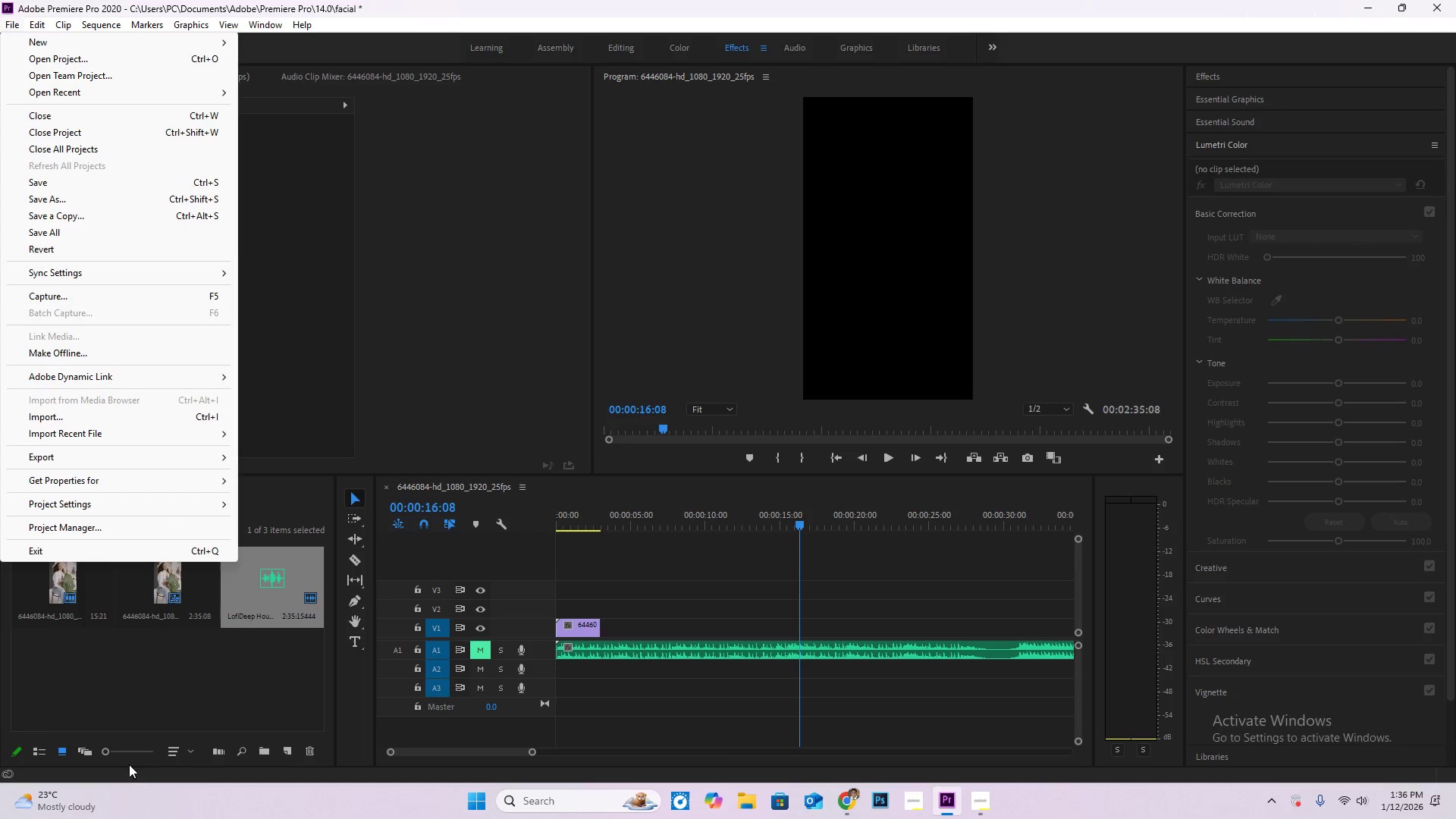 
double_click([148, 675])
 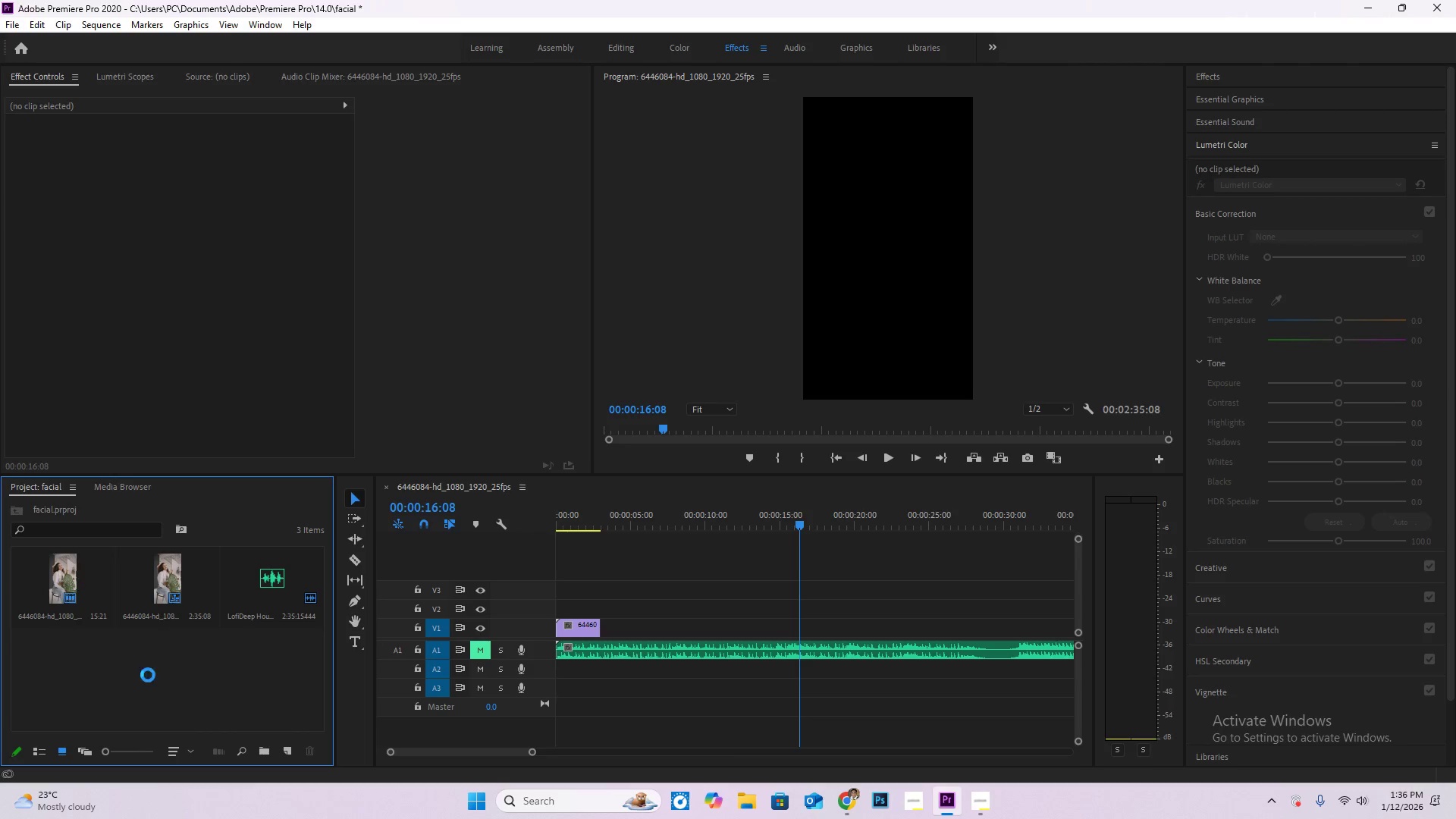 
triple_click([148, 675])